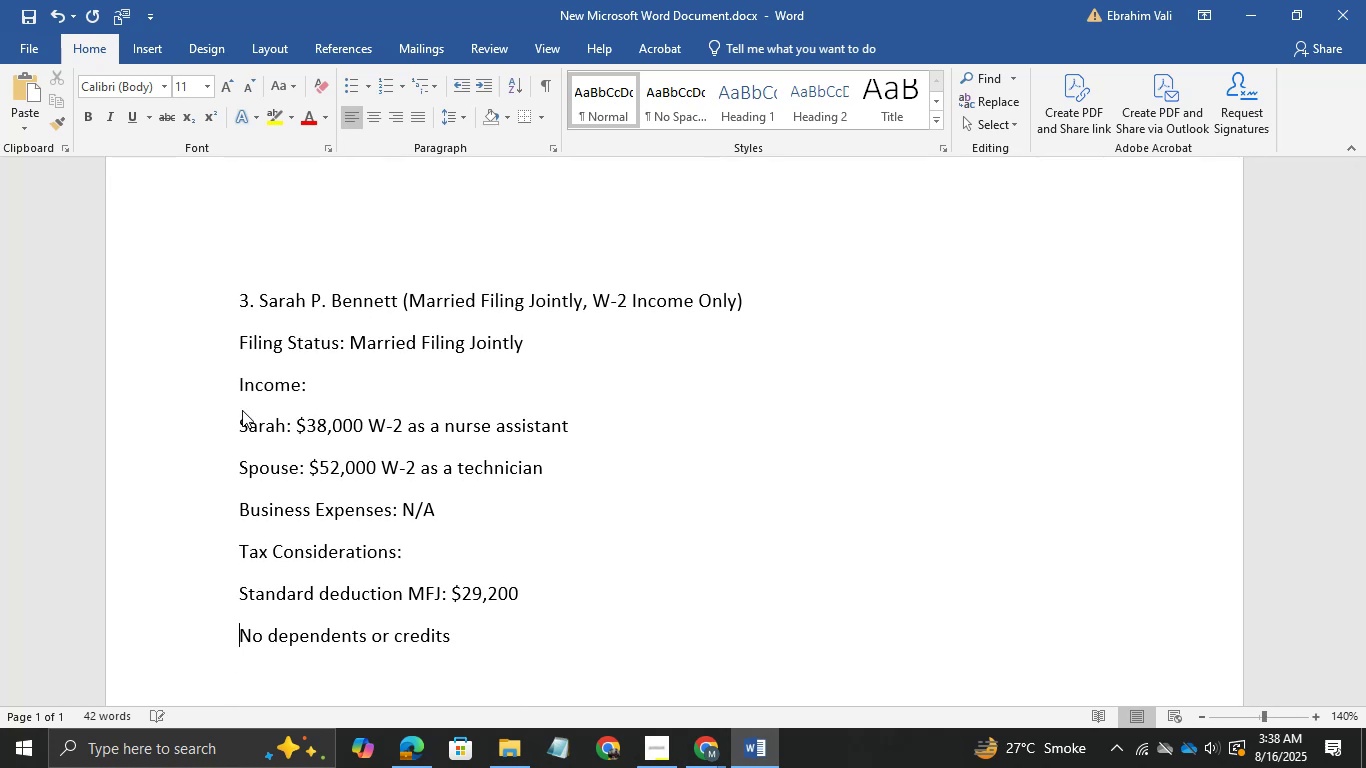 
key(ArrowDown)
 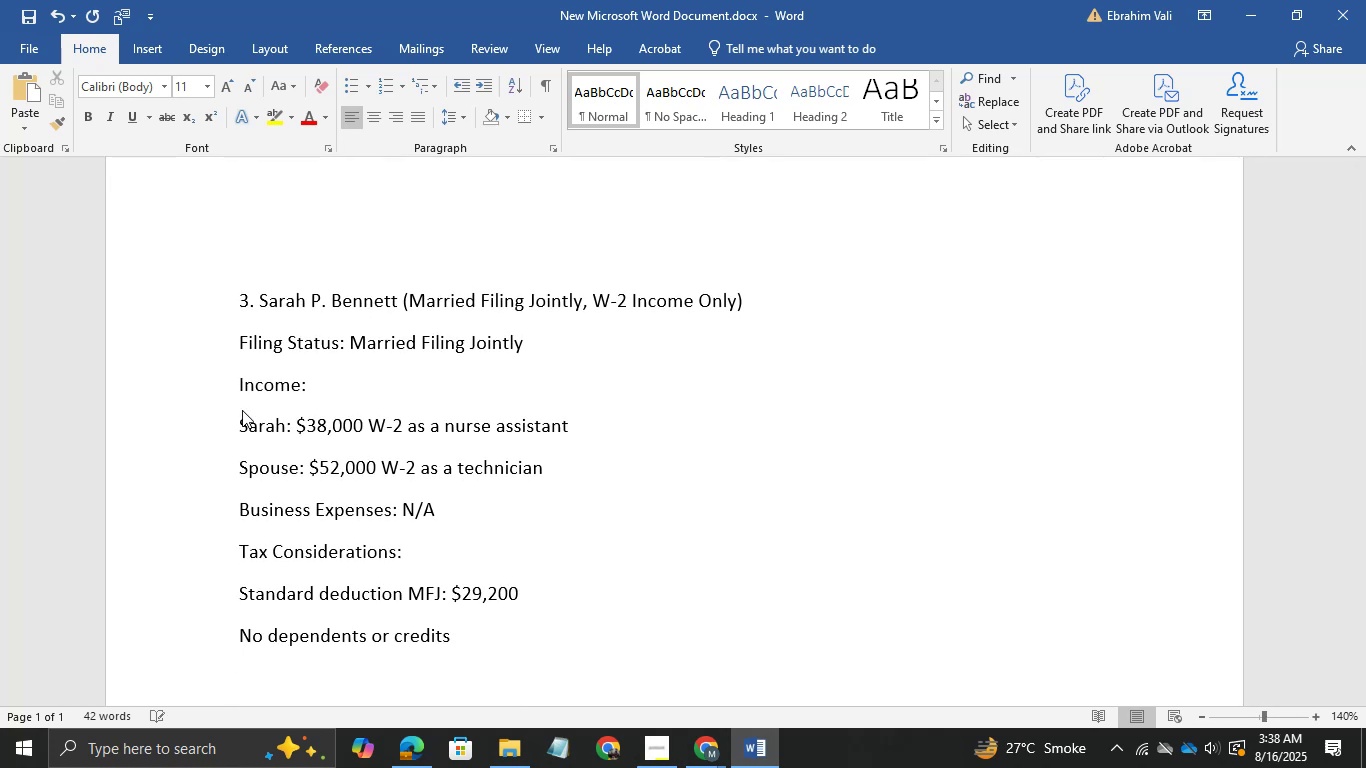 
key(ArrowDown)
 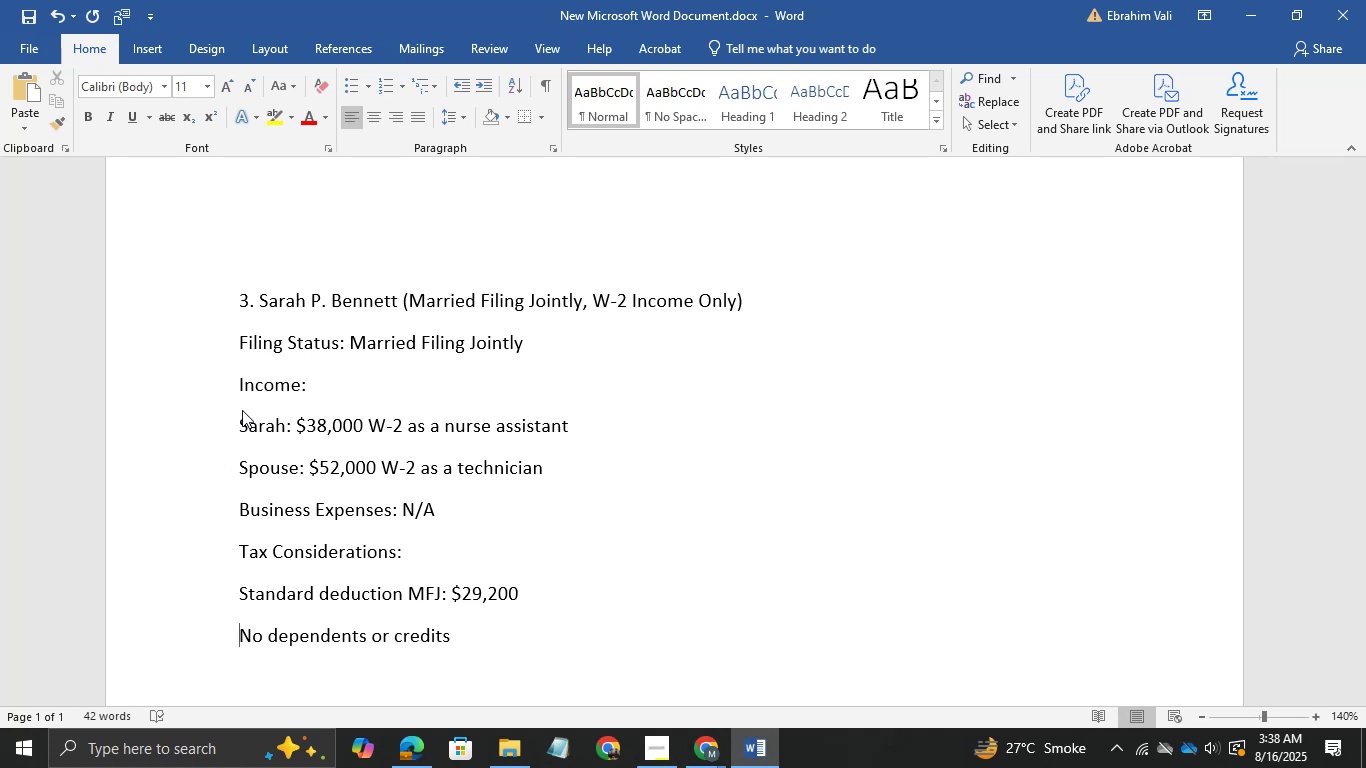 
wait(22.54)
 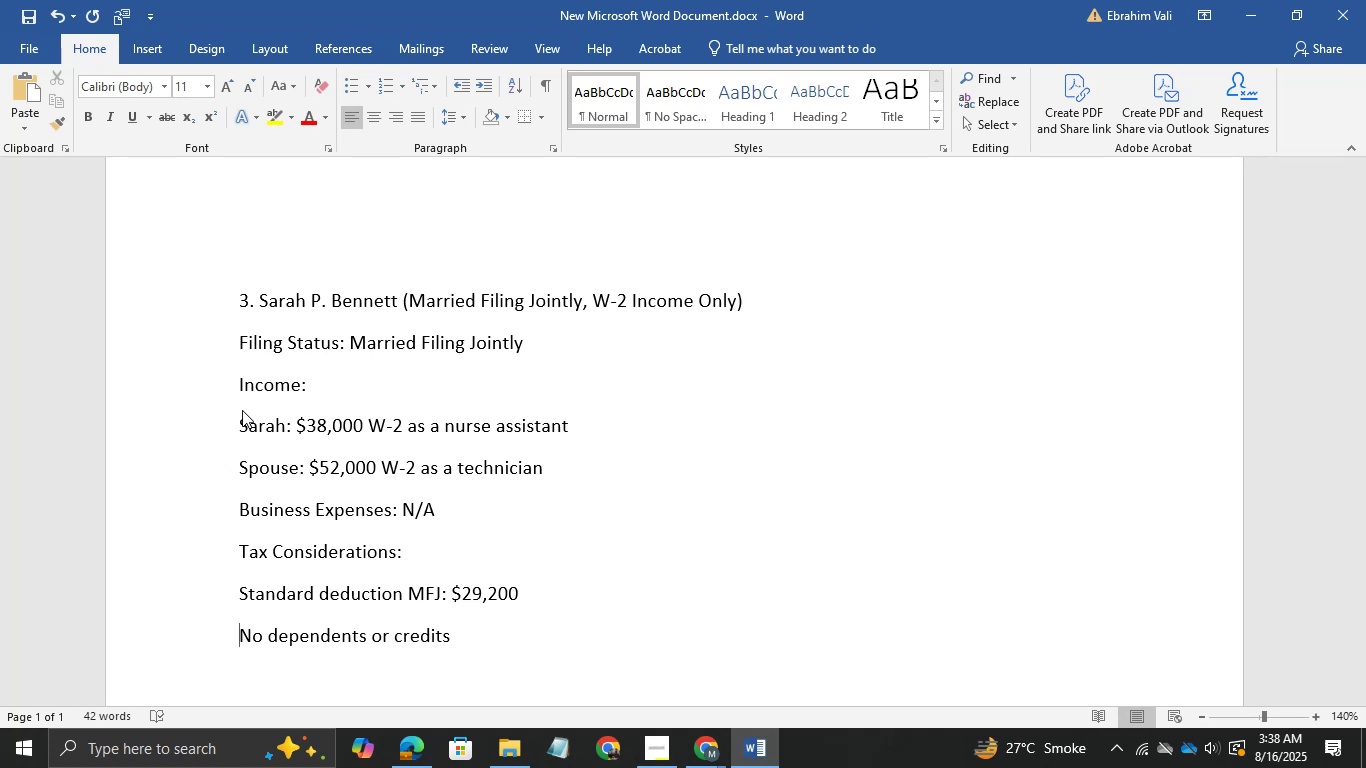 
left_click([695, 735])
 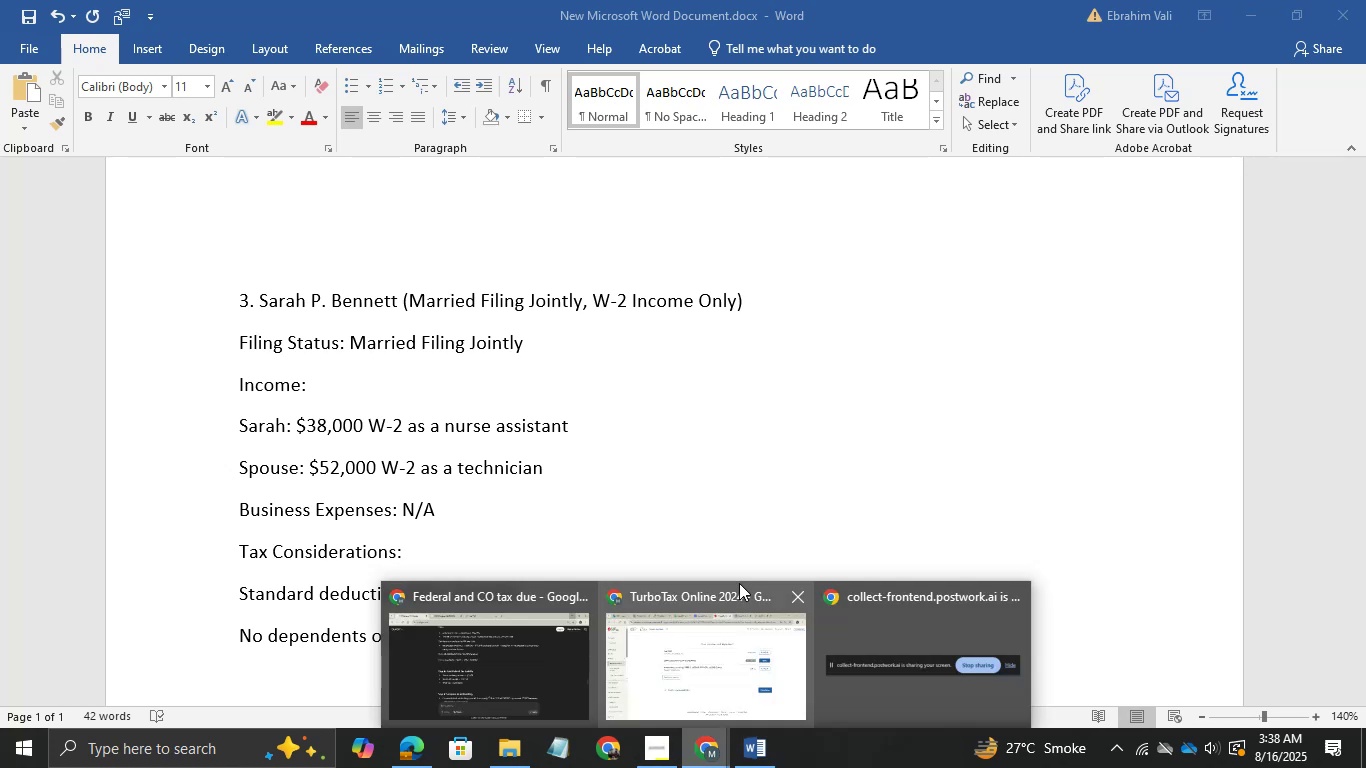 
left_click([739, 583])
 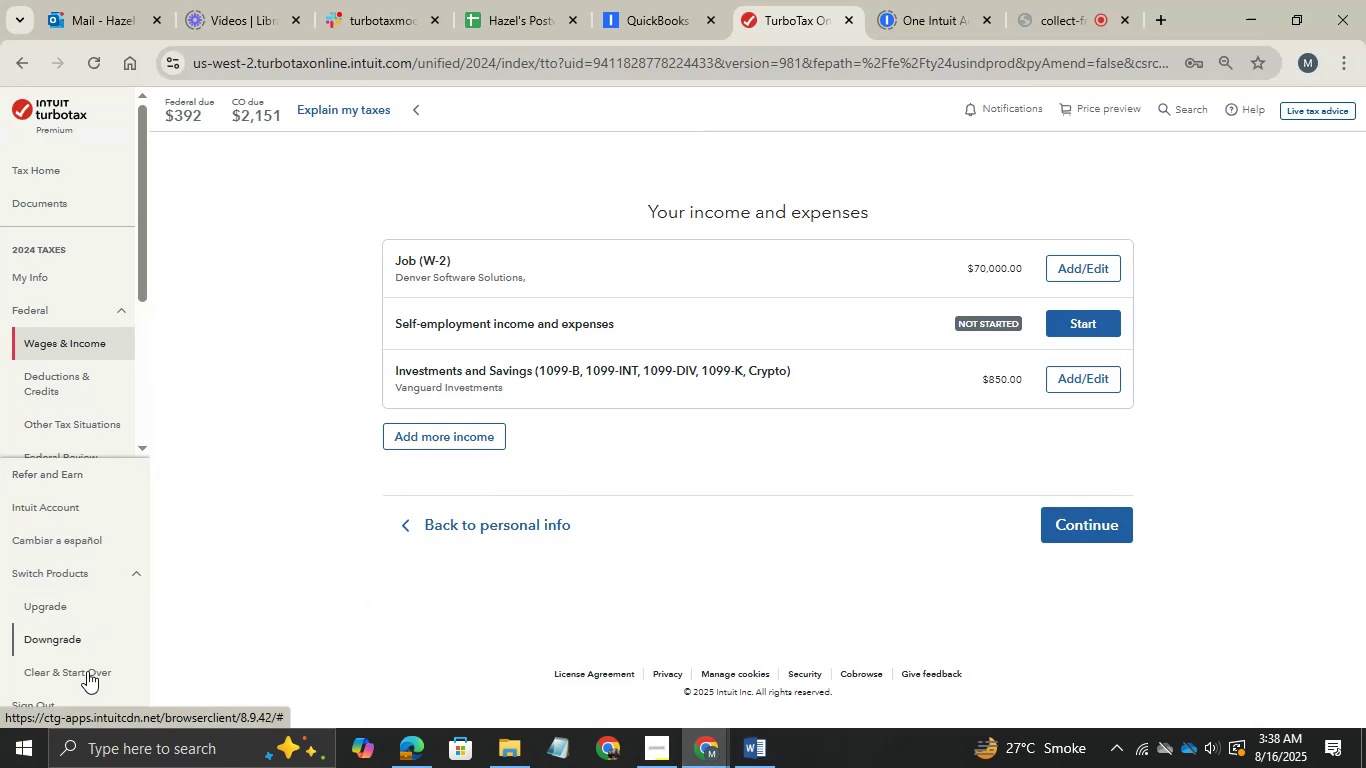 
left_click([85, 676])
 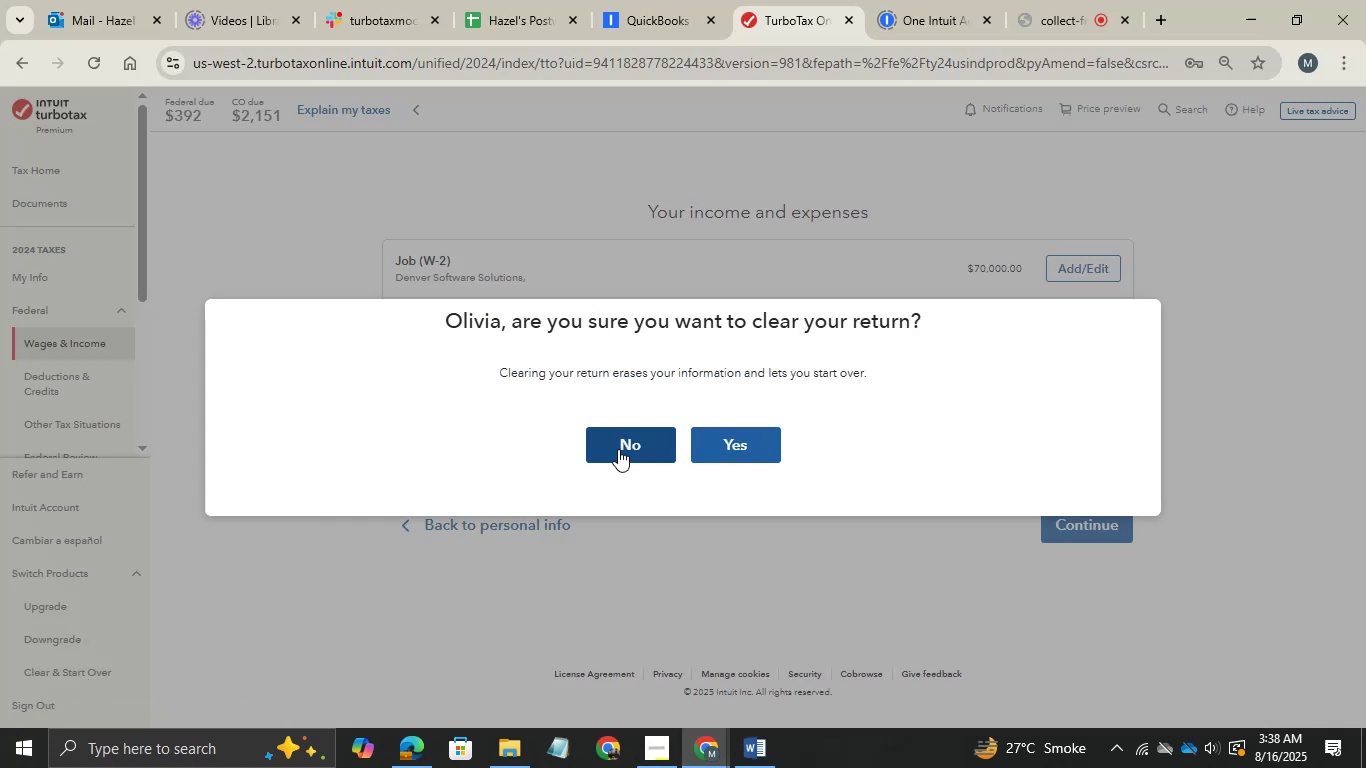 
left_click([618, 449])
 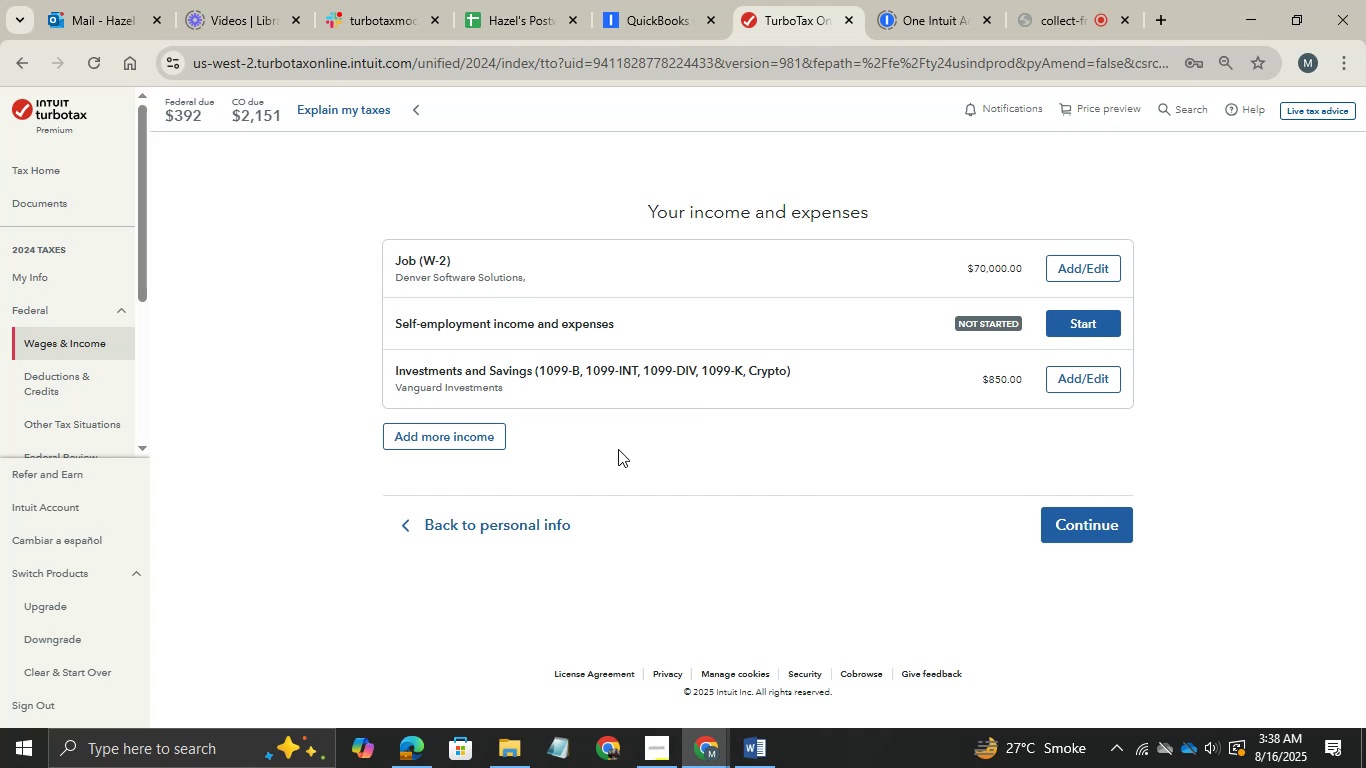 
wait(7.22)
 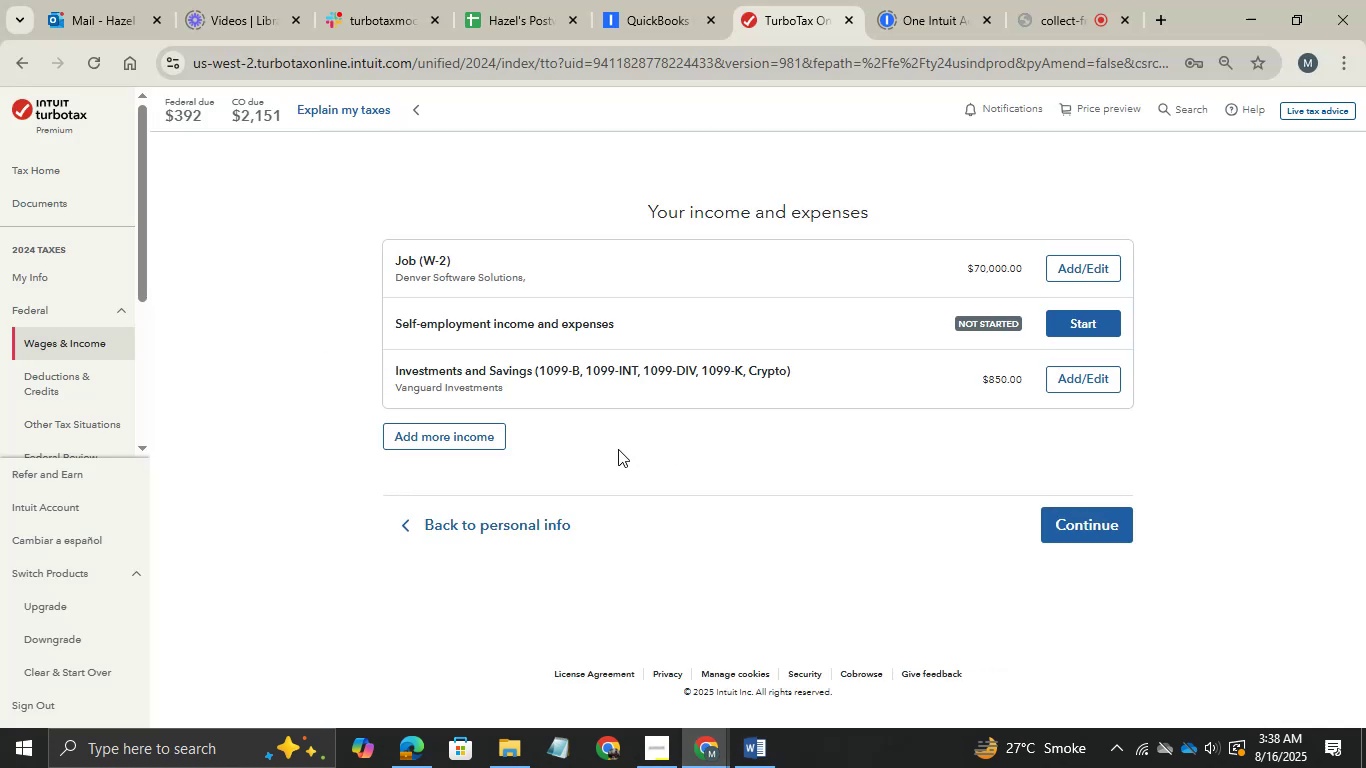 
left_click([61, 681])
 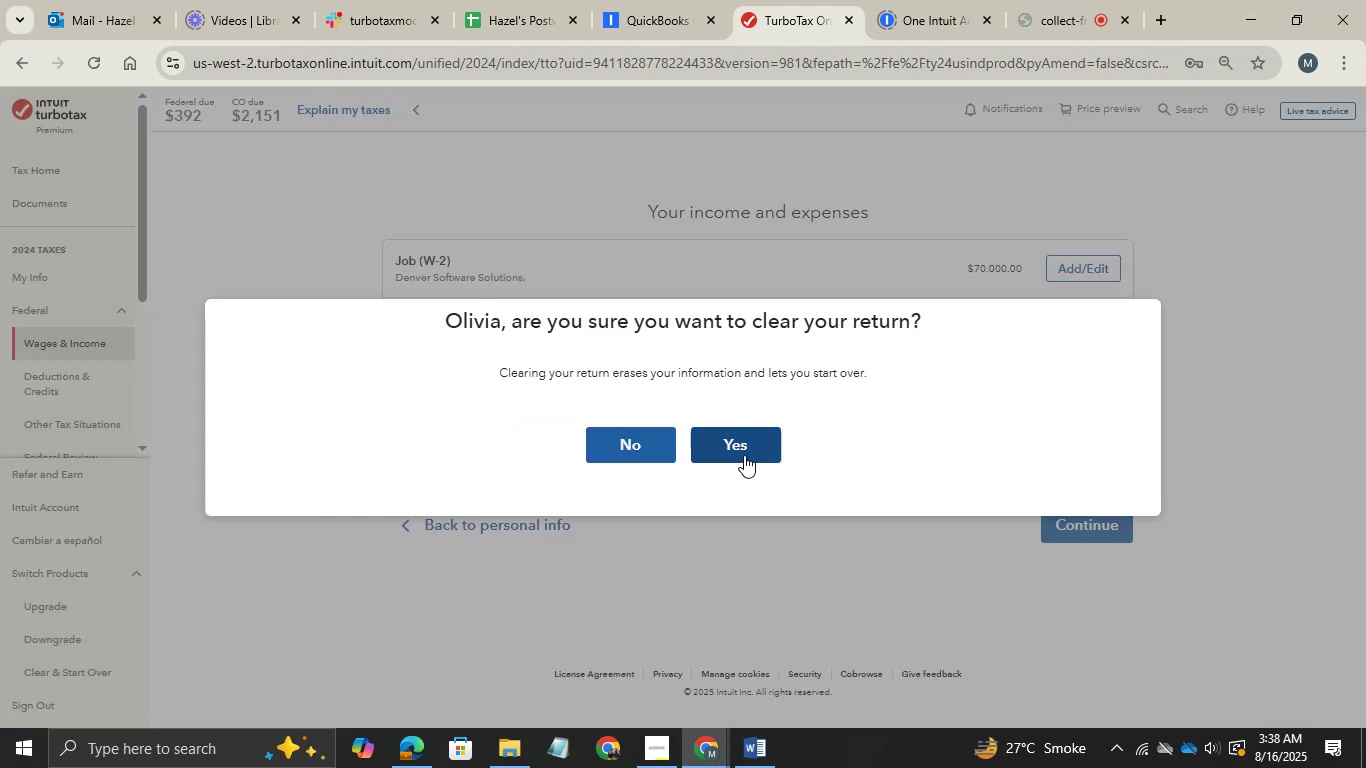 
left_click([746, 454])
 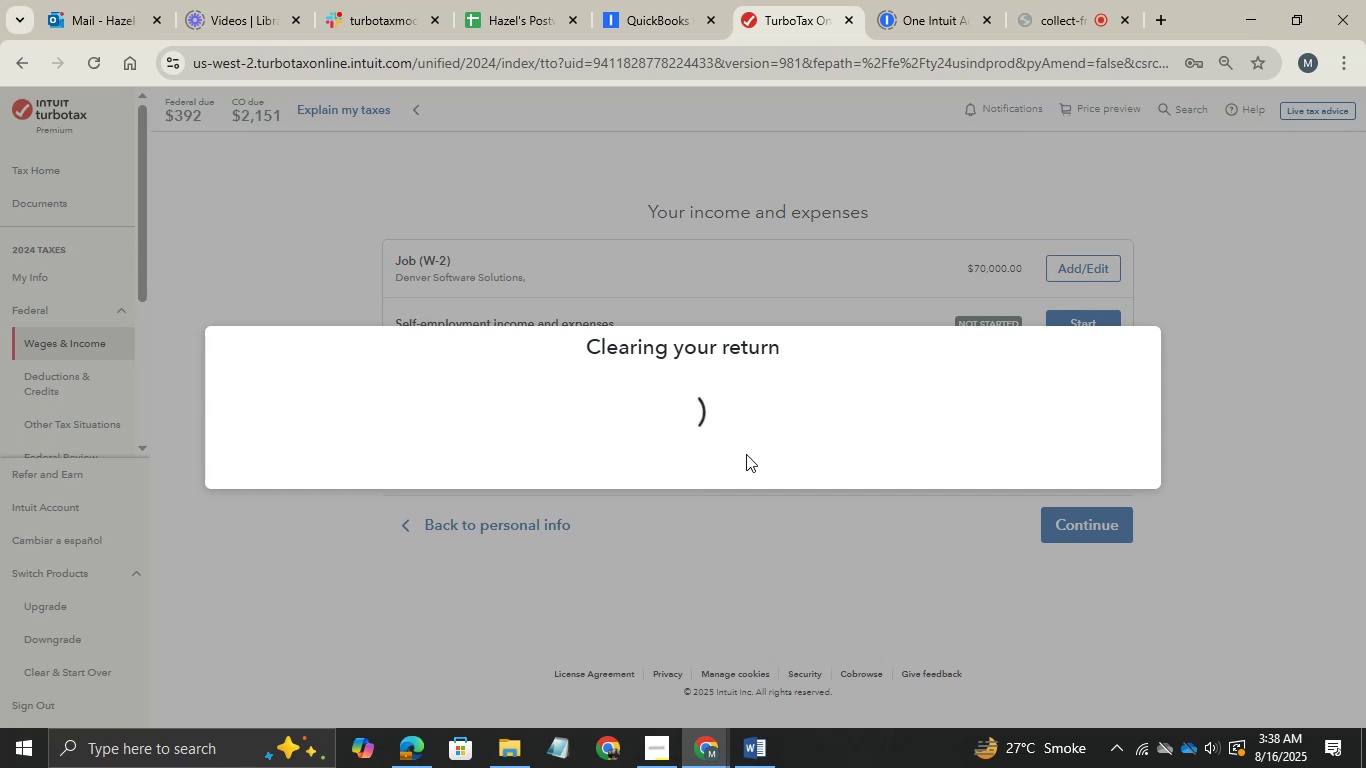 
wait(9.23)
 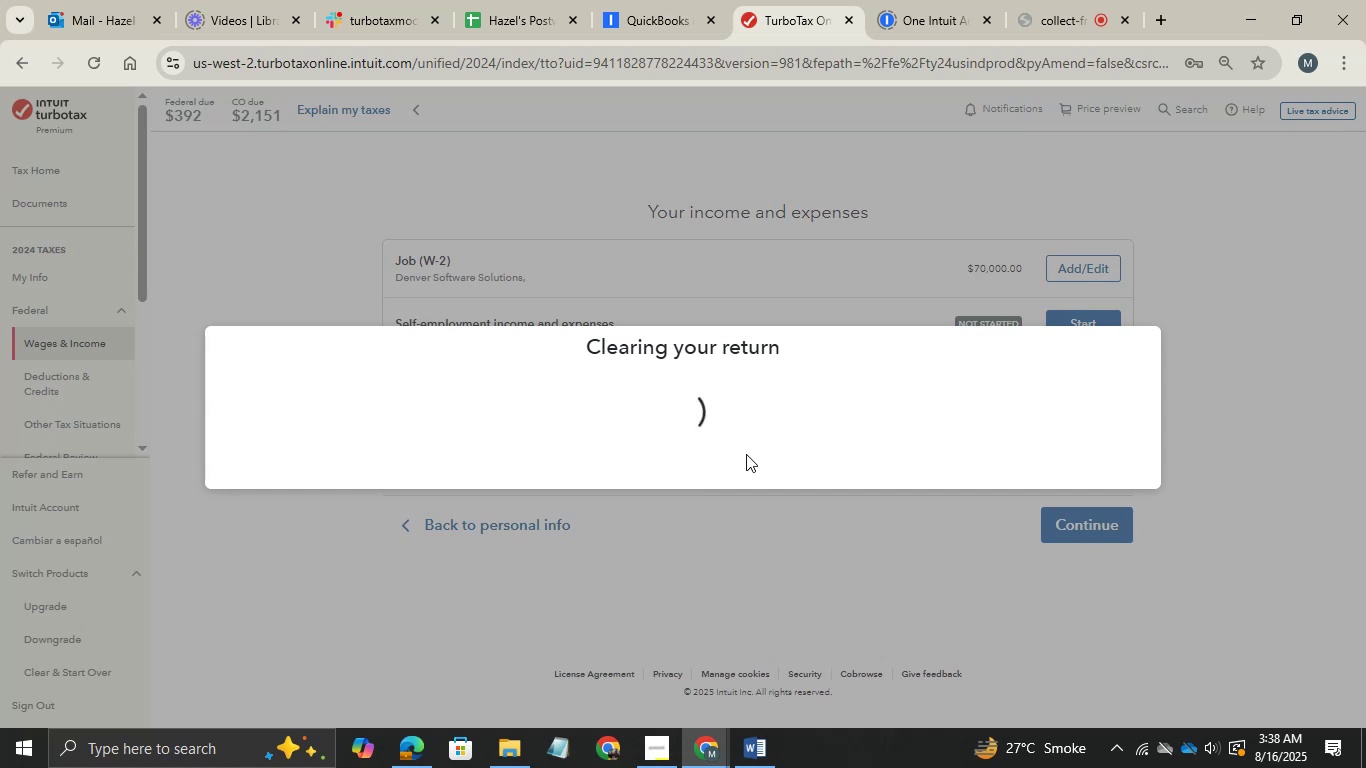 
left_click([682, 449])
 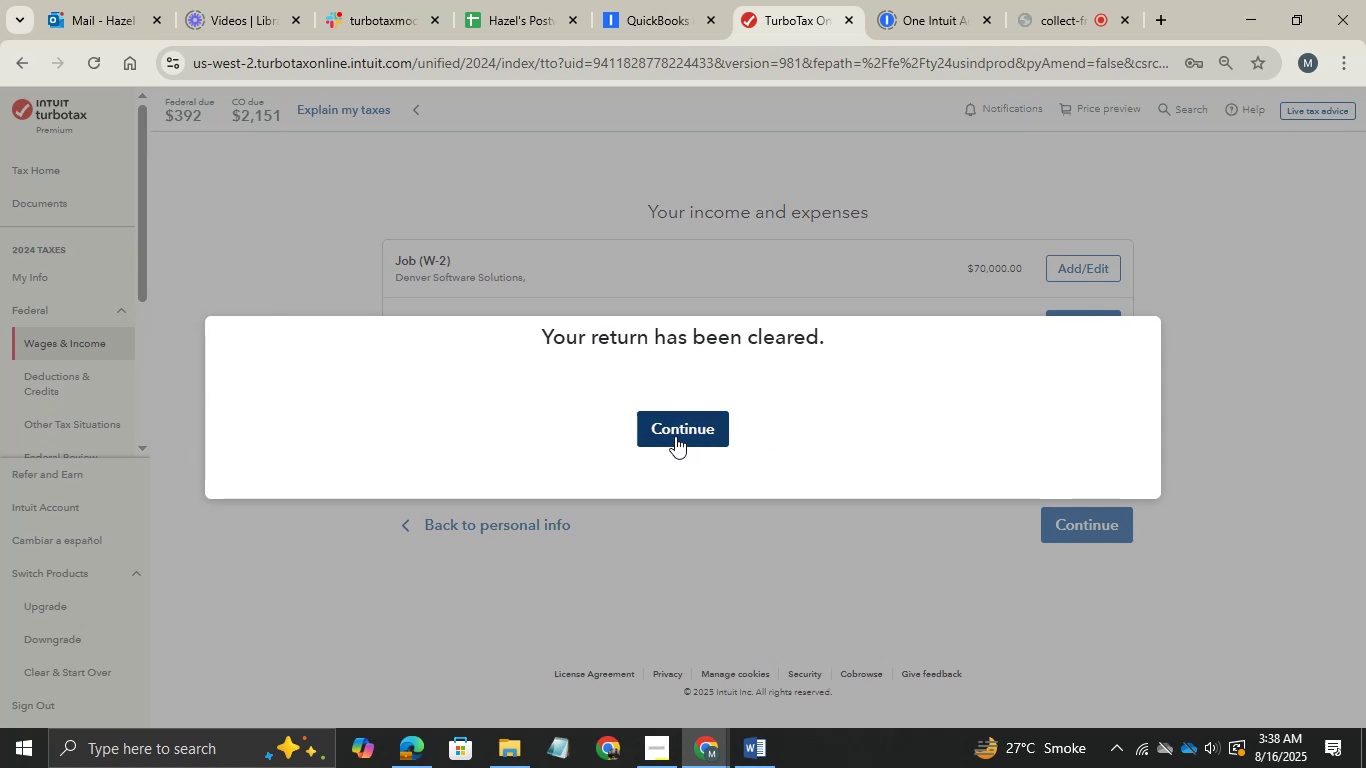 
left_click([675, 436])
 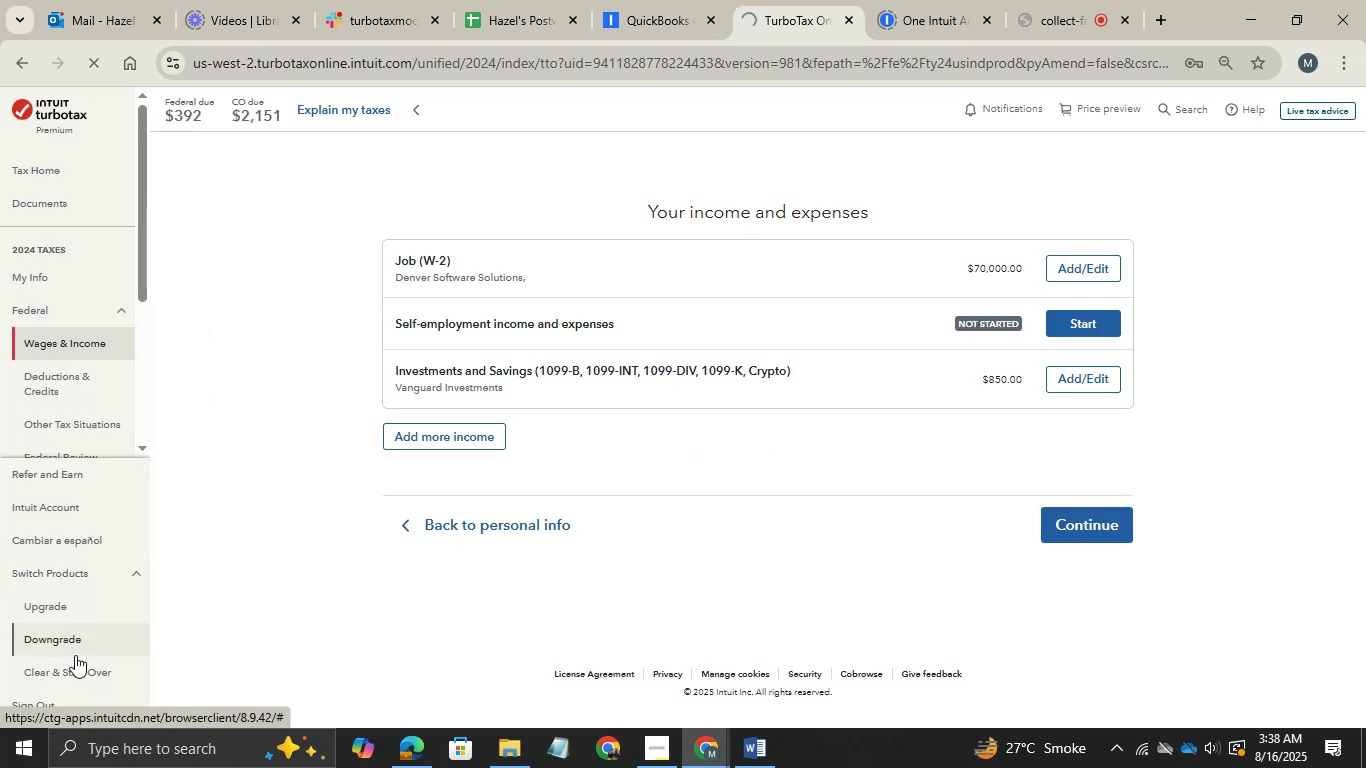 
left_click([72, 667])
 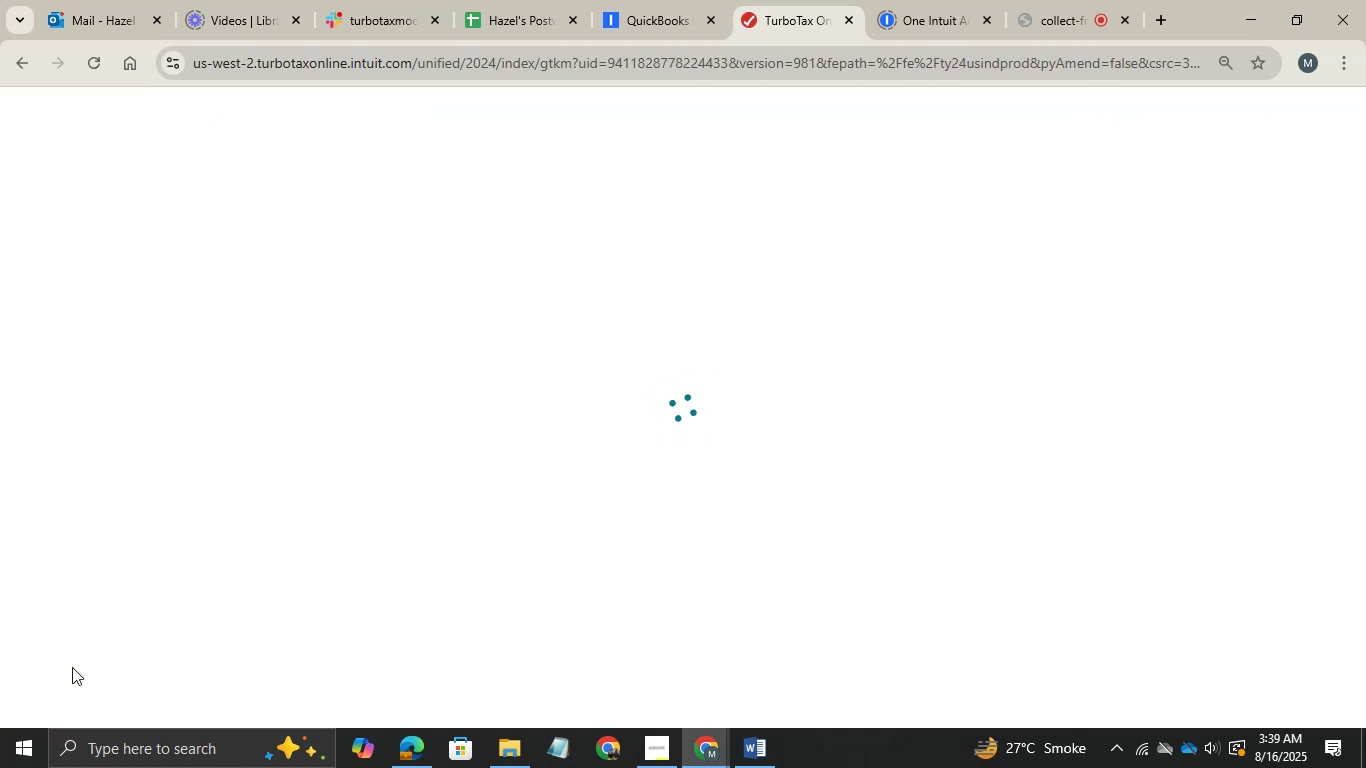 
wait(10.95)
 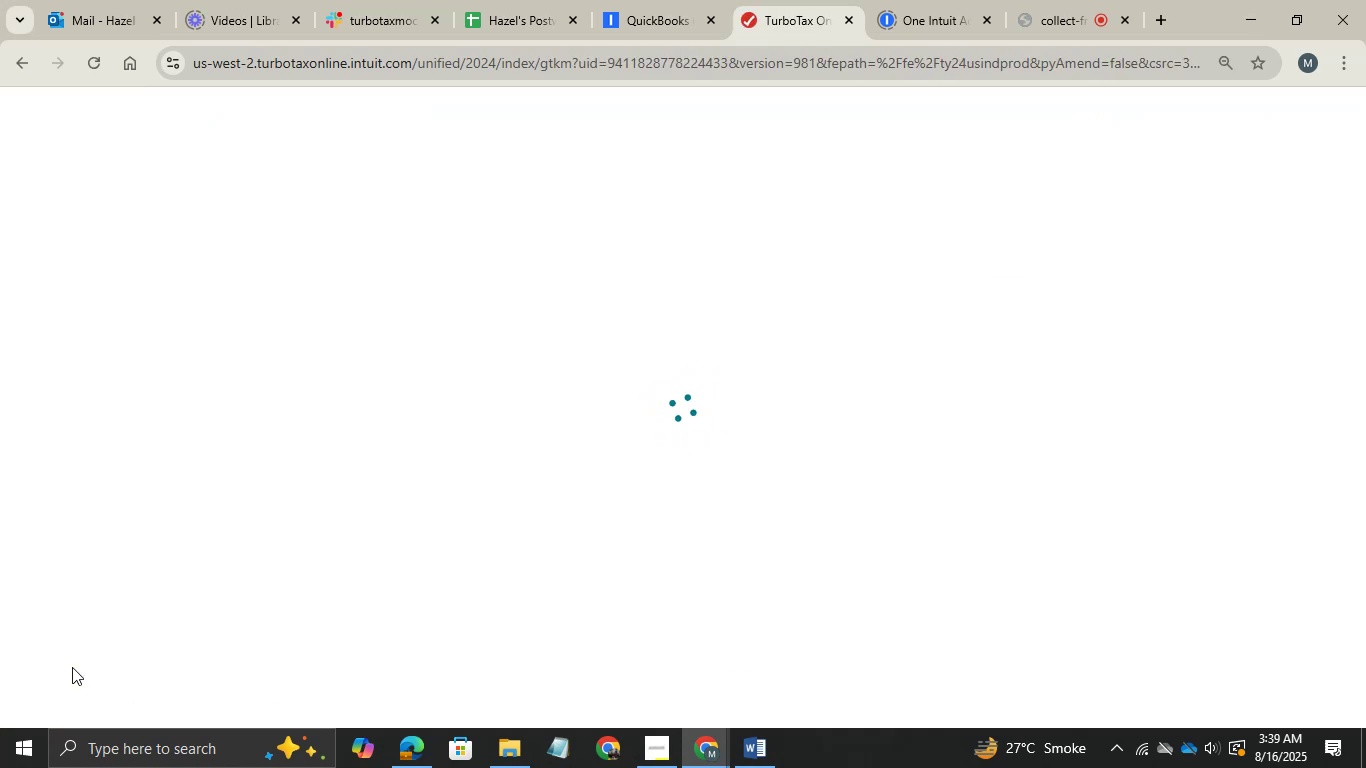 
left_click([776, 735])
 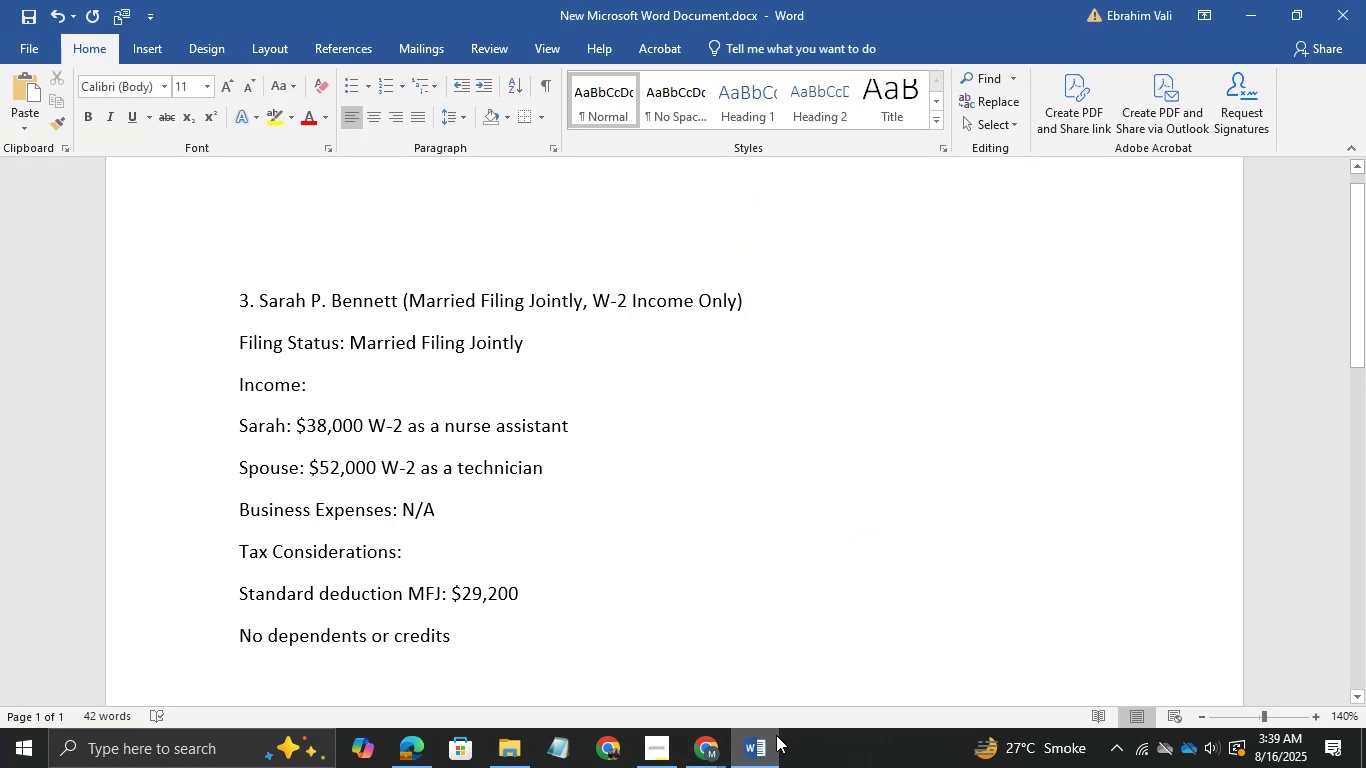 
left_click([776, 735])
 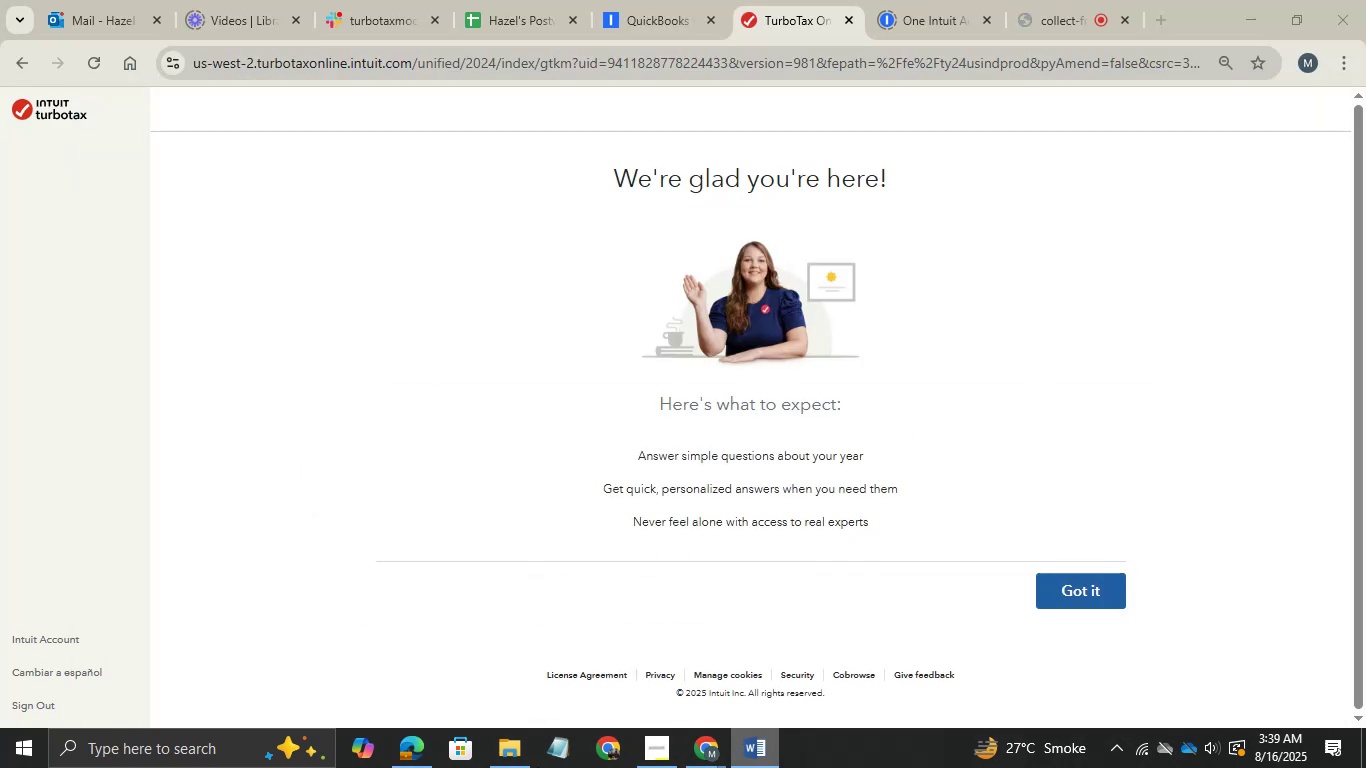 
left_click([414, 751])
 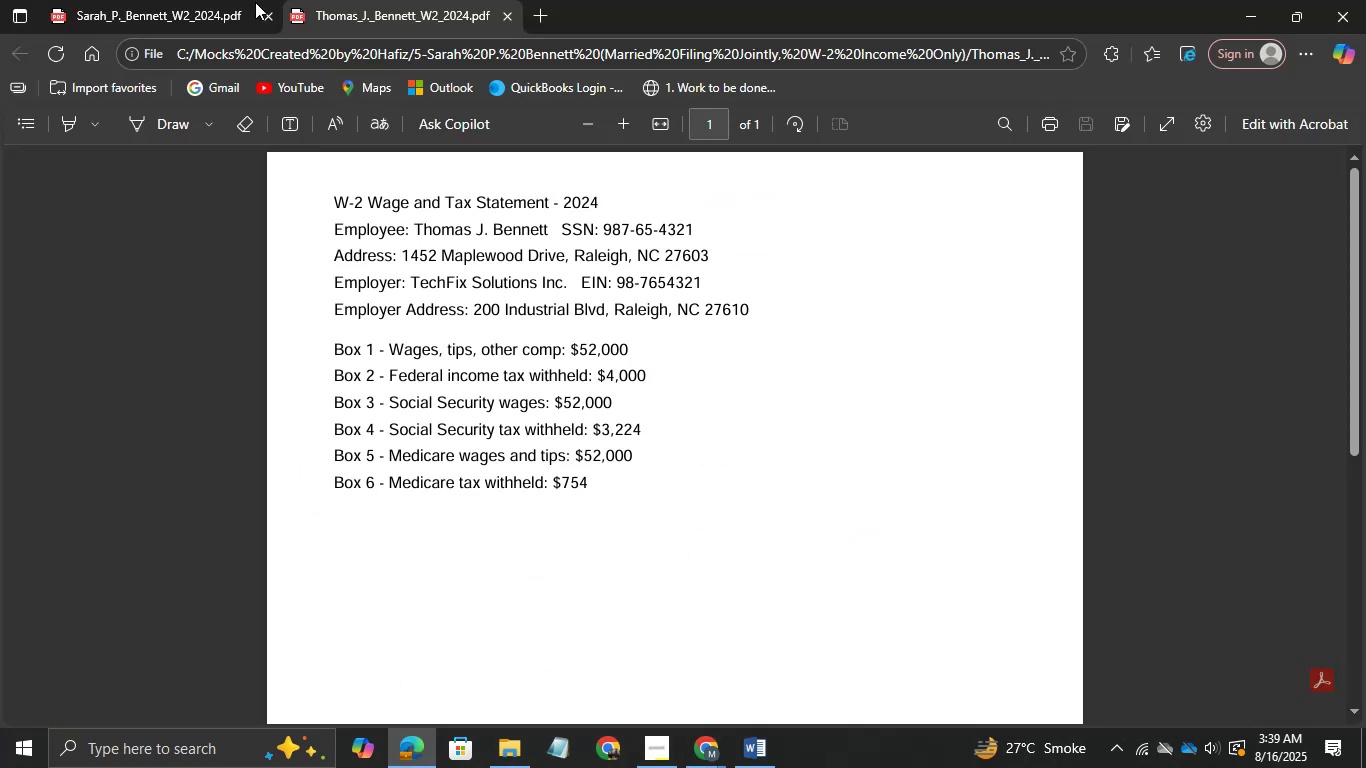 
left_click([232, 0])
 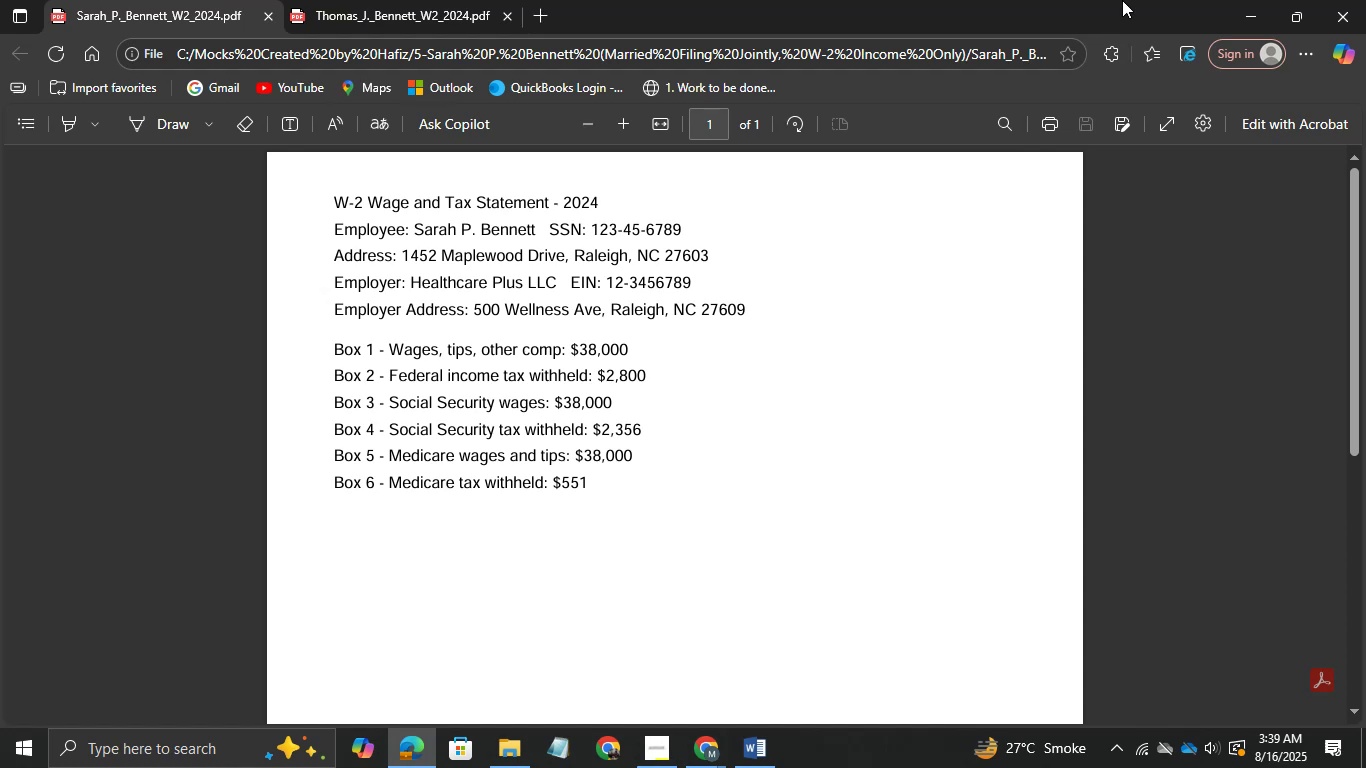 
left_click([1247, 2])
 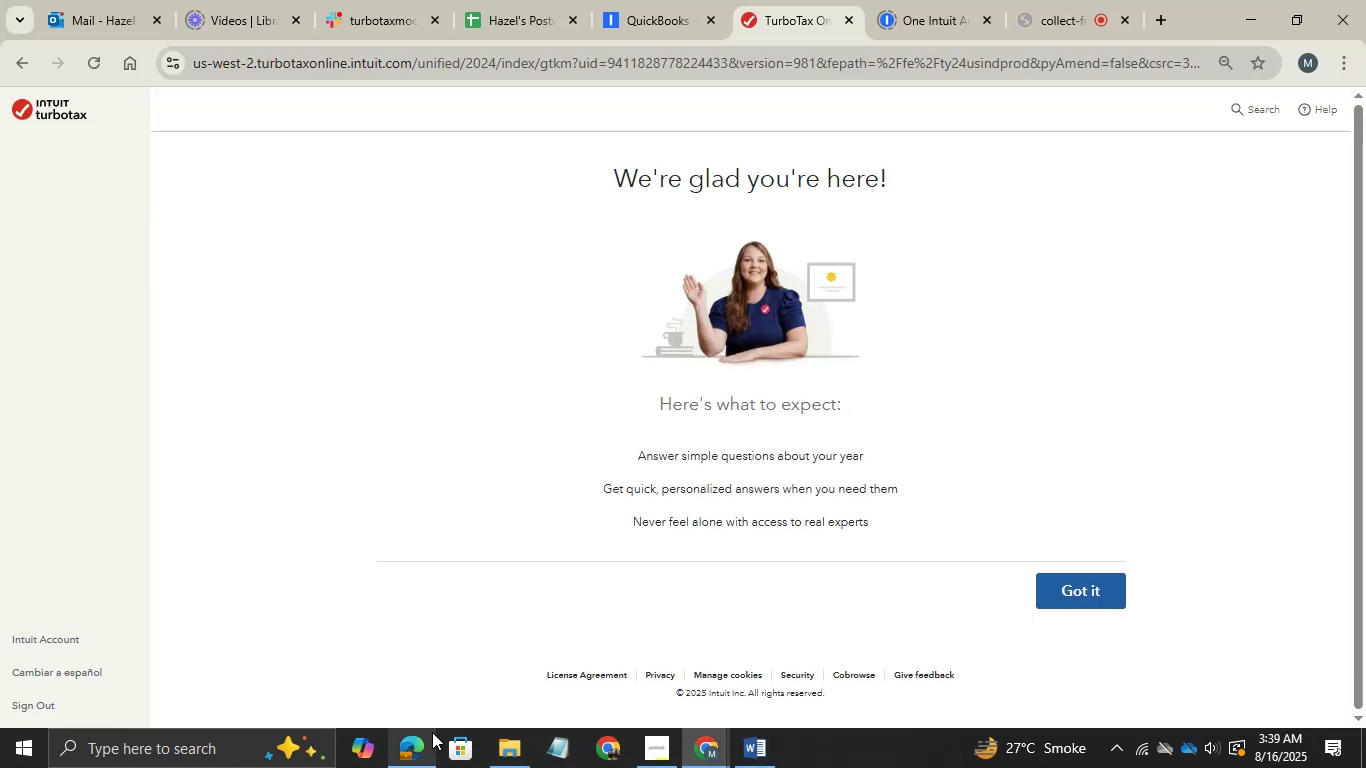 
left_click([432, 732])
 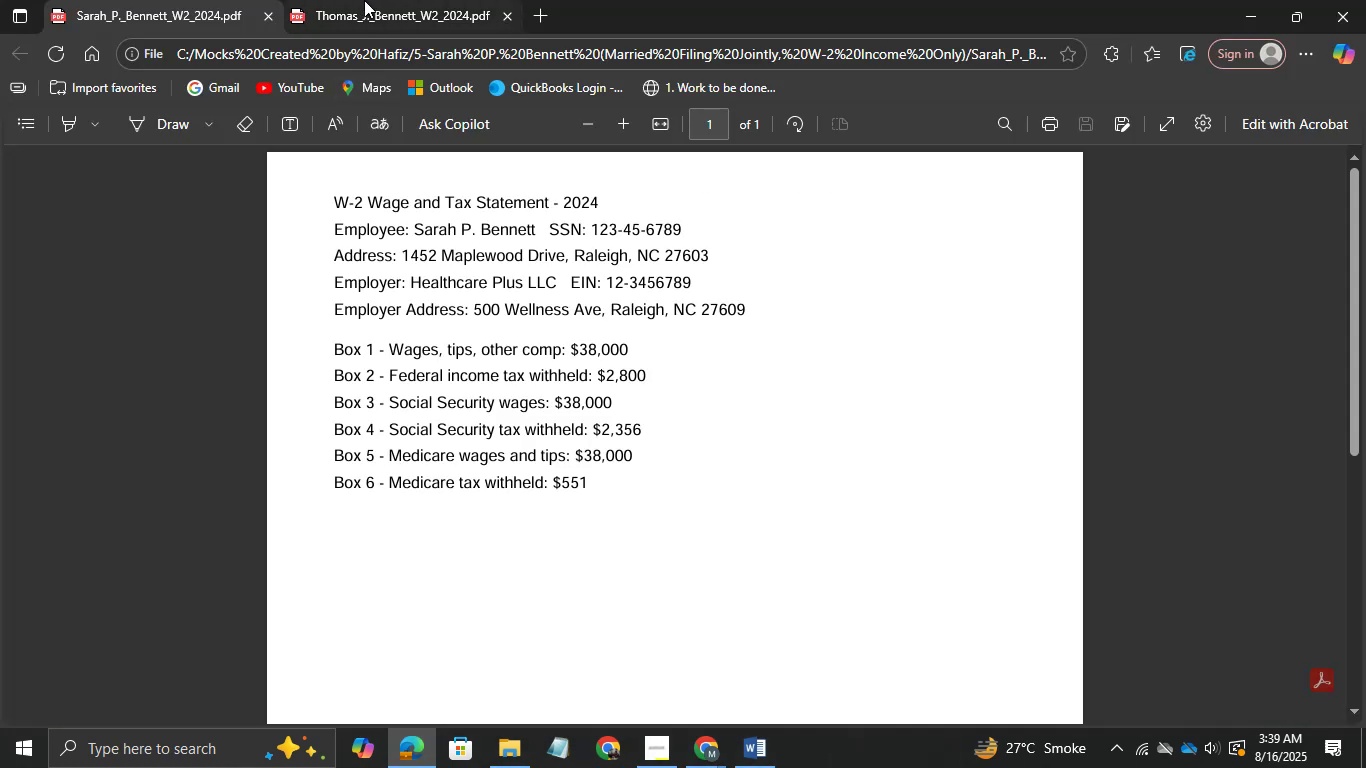 
left_click([364, 0])
 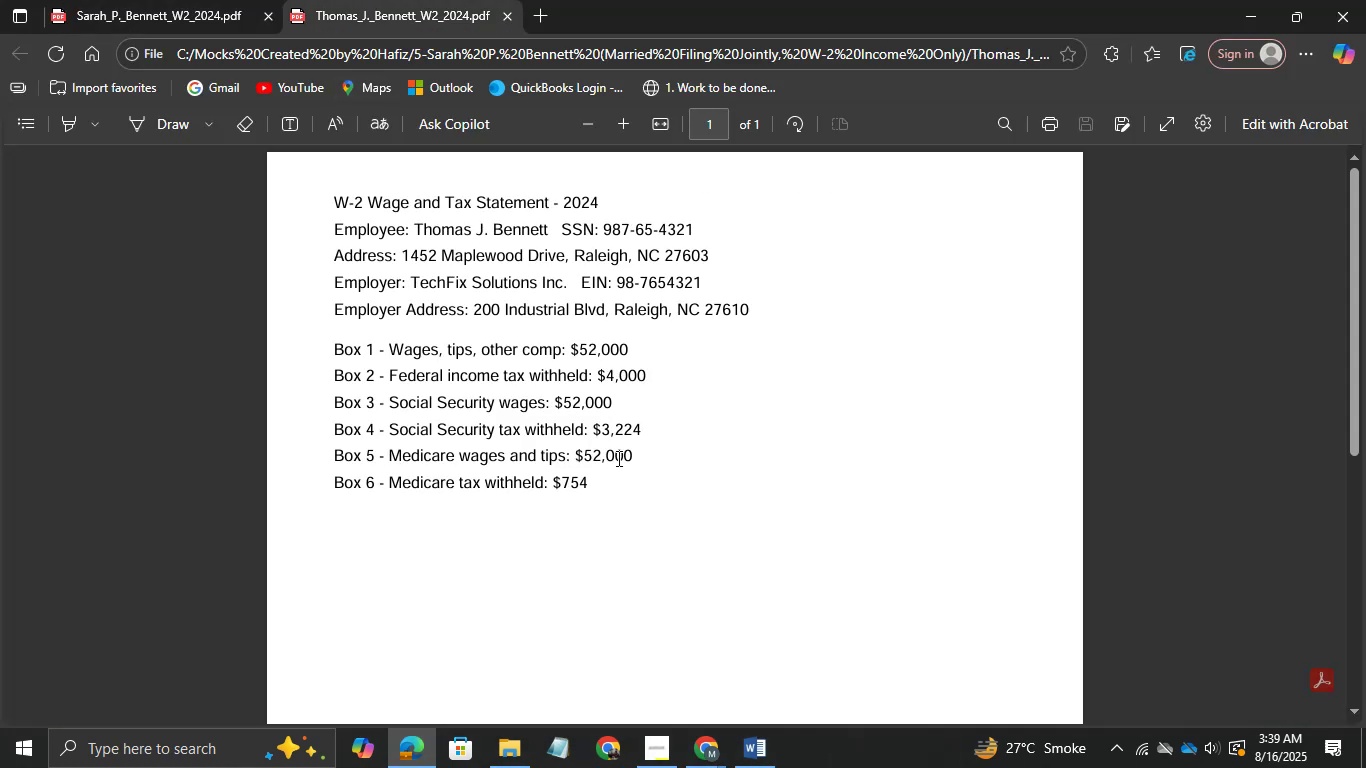 
key(Control+ControlRight)
 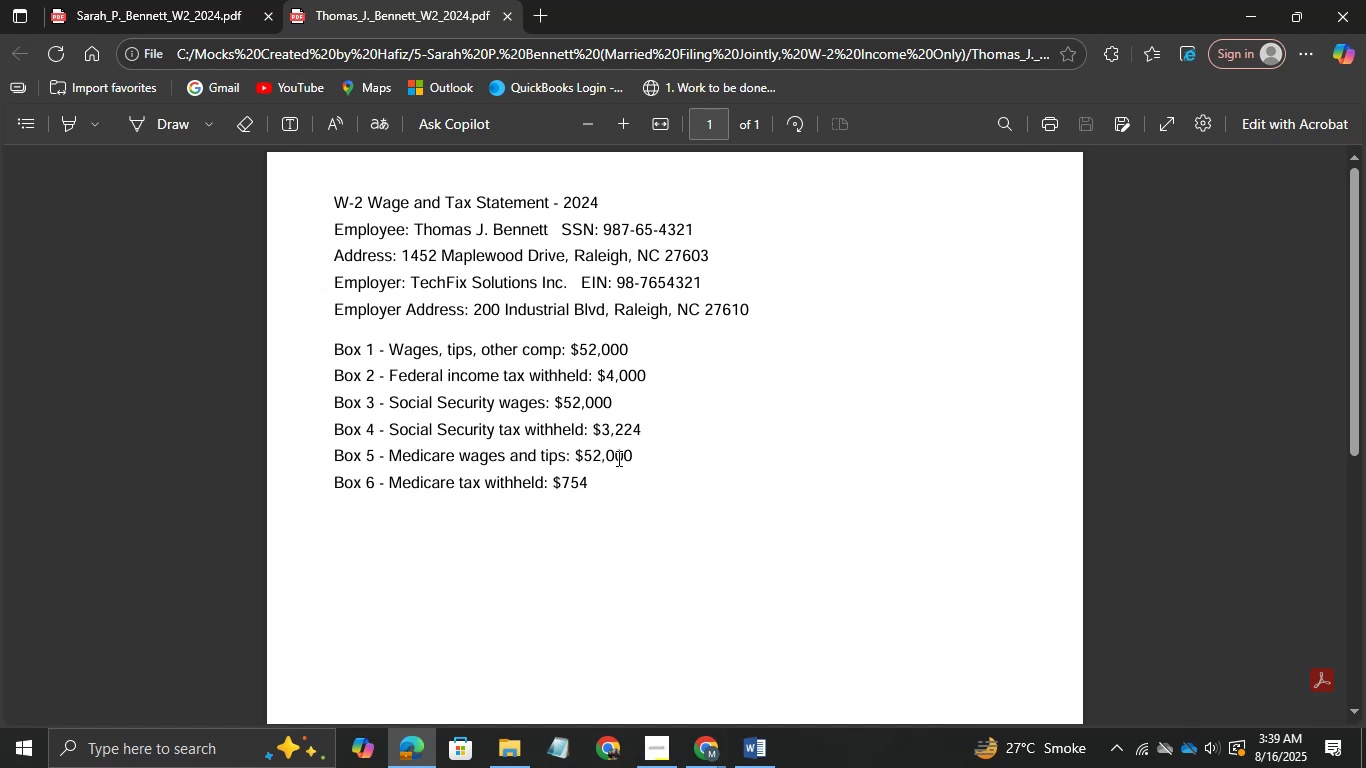 
scroll: coordinate [617, 458], scroll_direction: none, amount: 0.0
 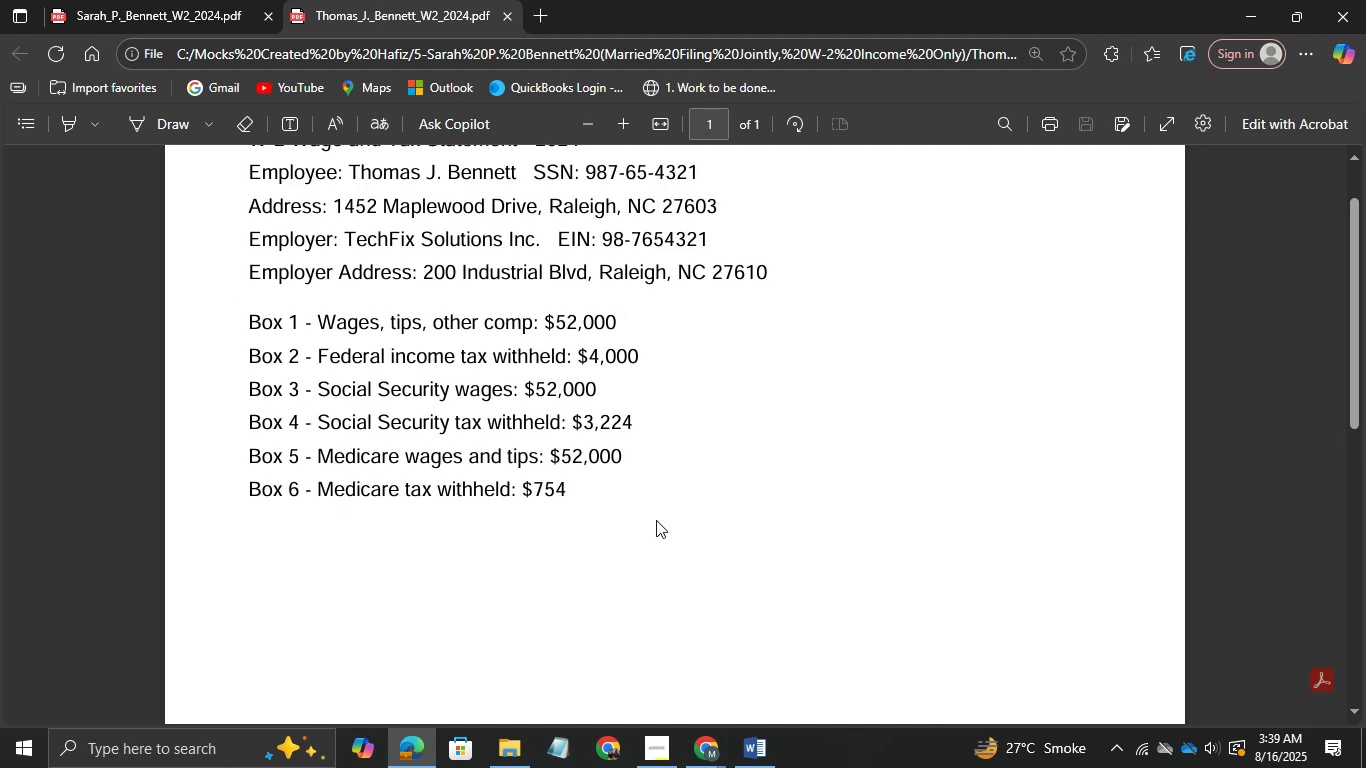 
key(Control+ControlRight)
 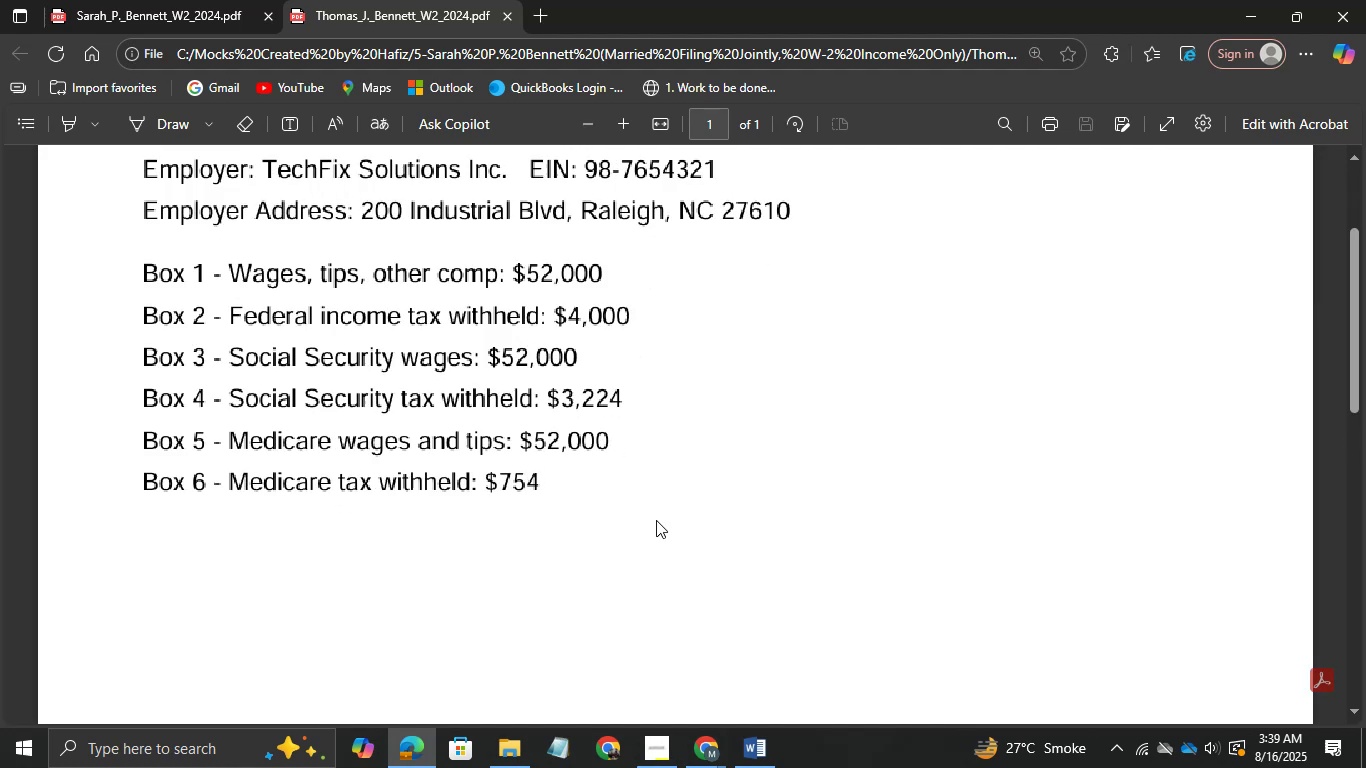 
scroll: coordinate [656, 520], scroll_direction: up, amount: 1.0
 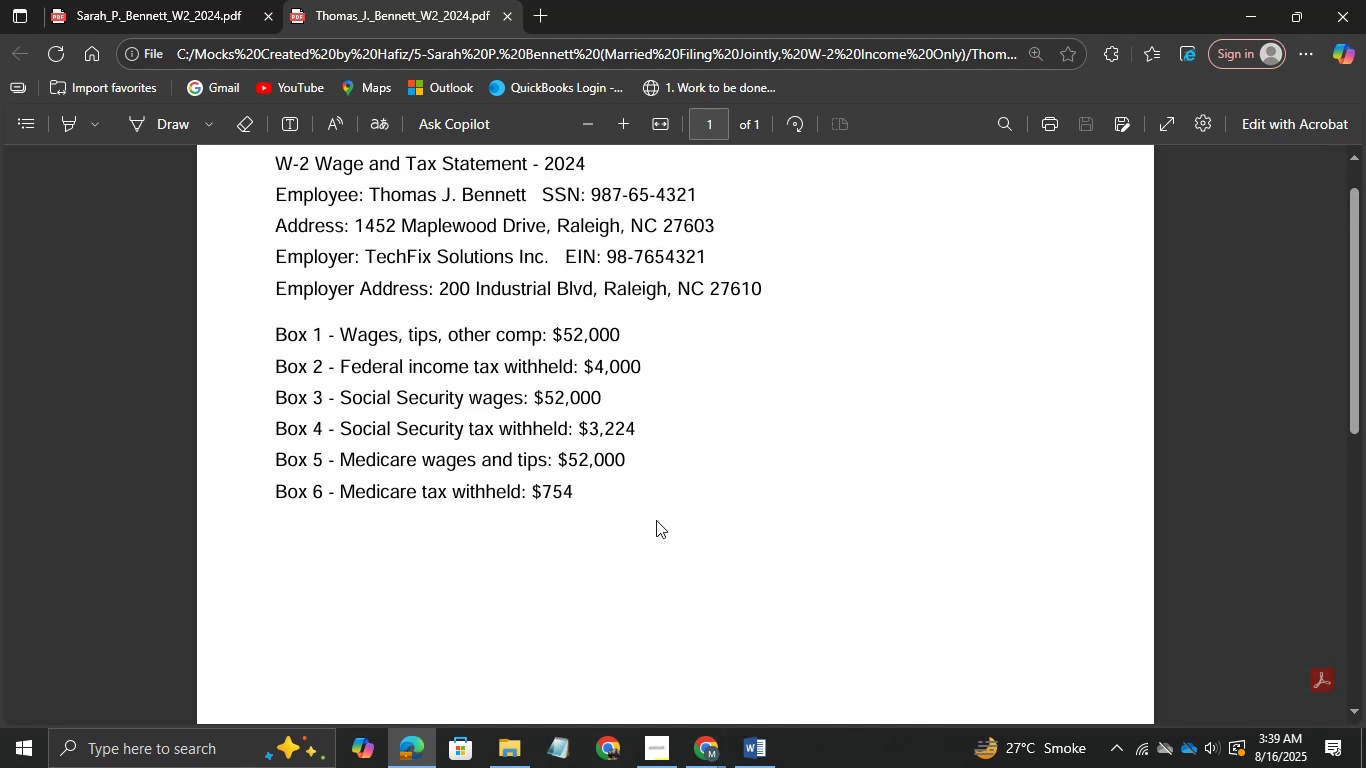 
key(Control+ControlRight)
 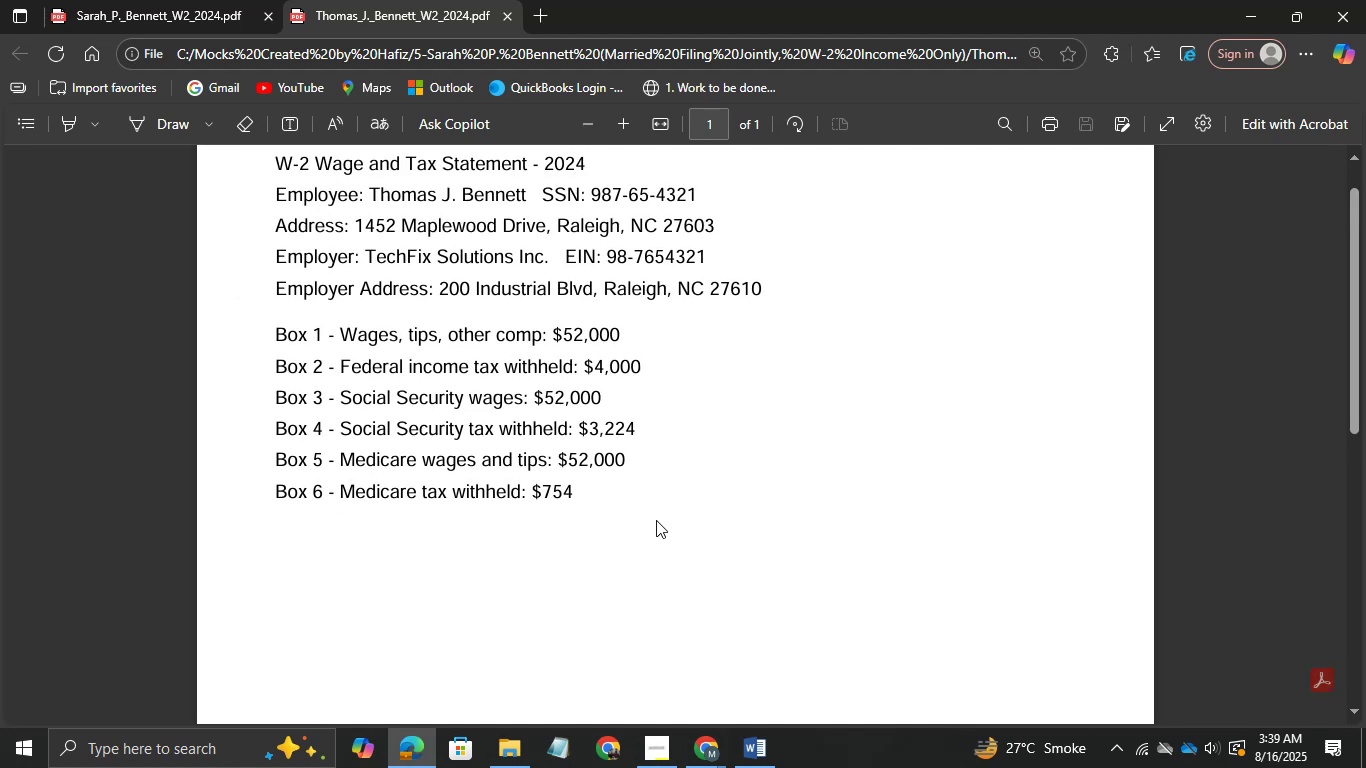 
key(Control+ControlRight)
 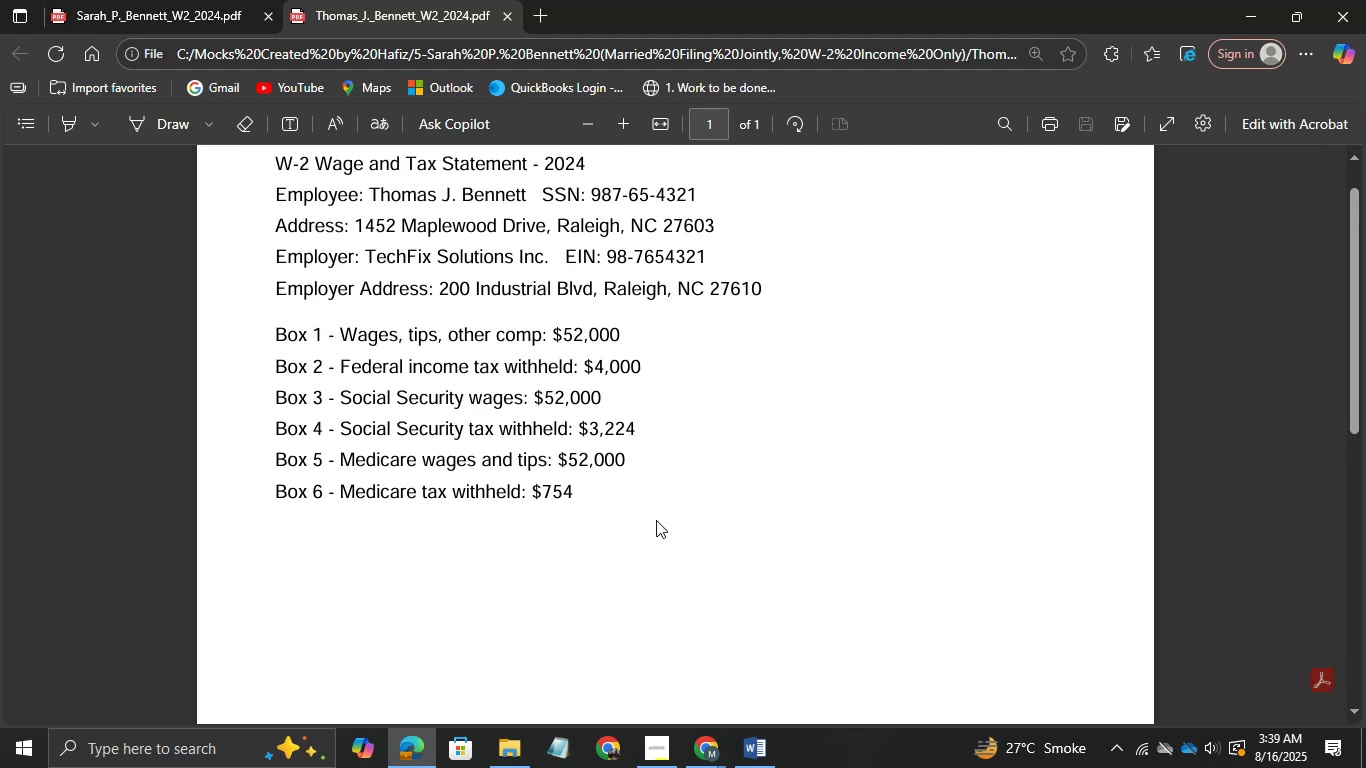 
scroll: coordinate [656, 520], scroll_direction: none, amount: 0.0
 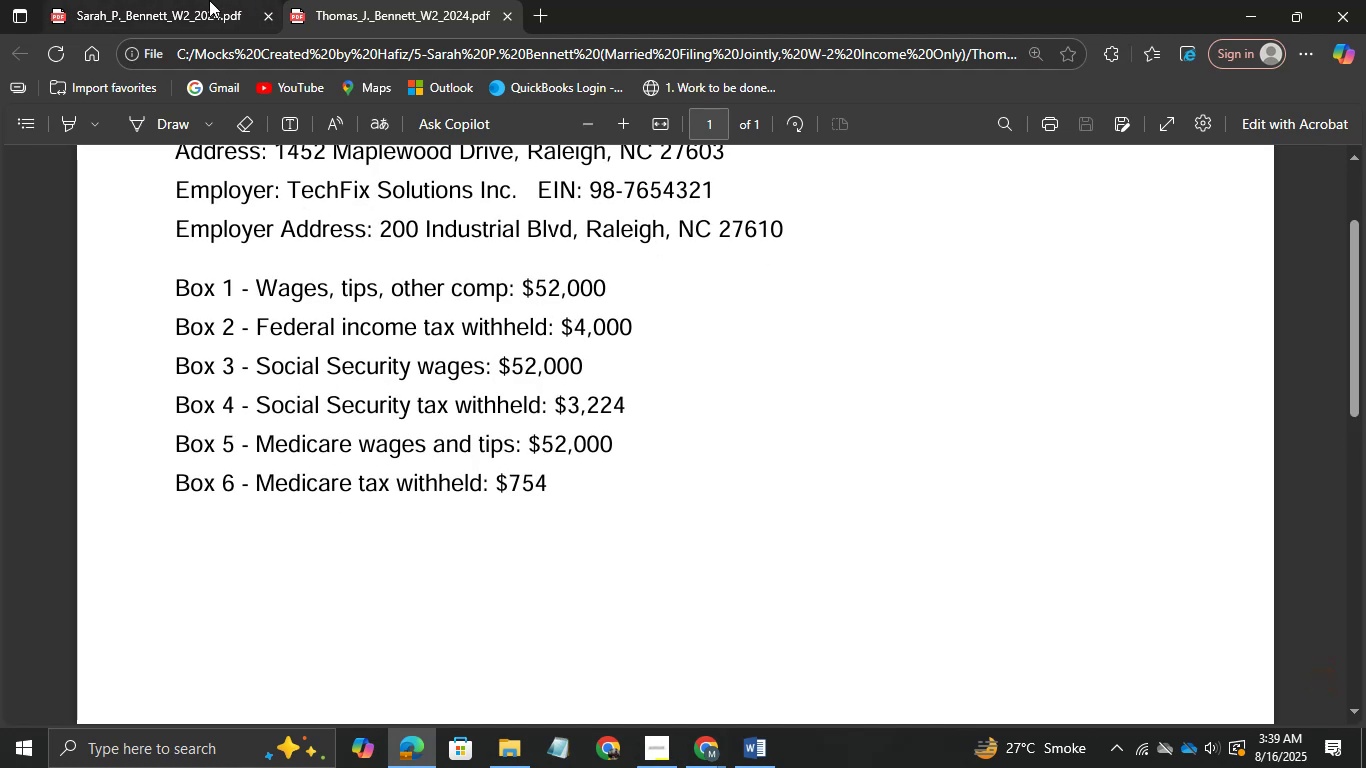 
left_click([209, 0])
 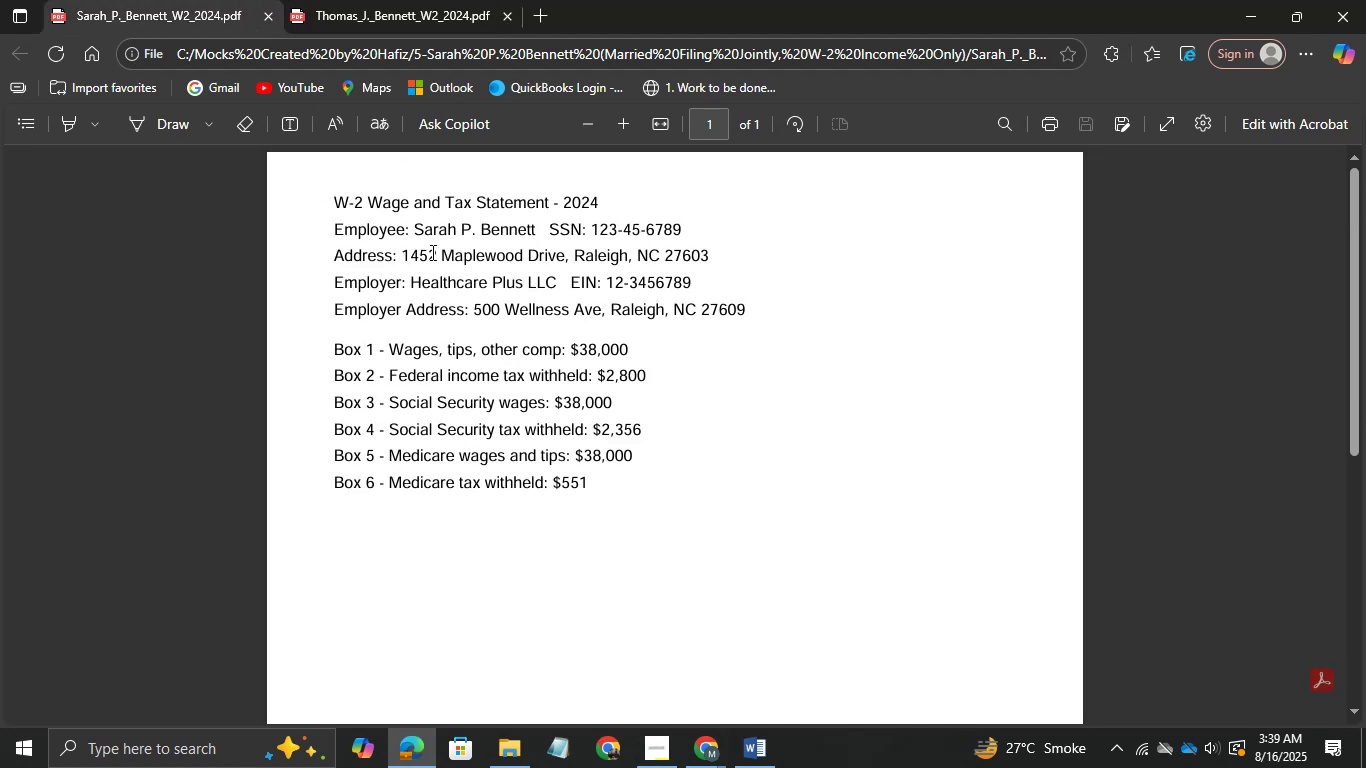 
key(Control+ControlRight)
 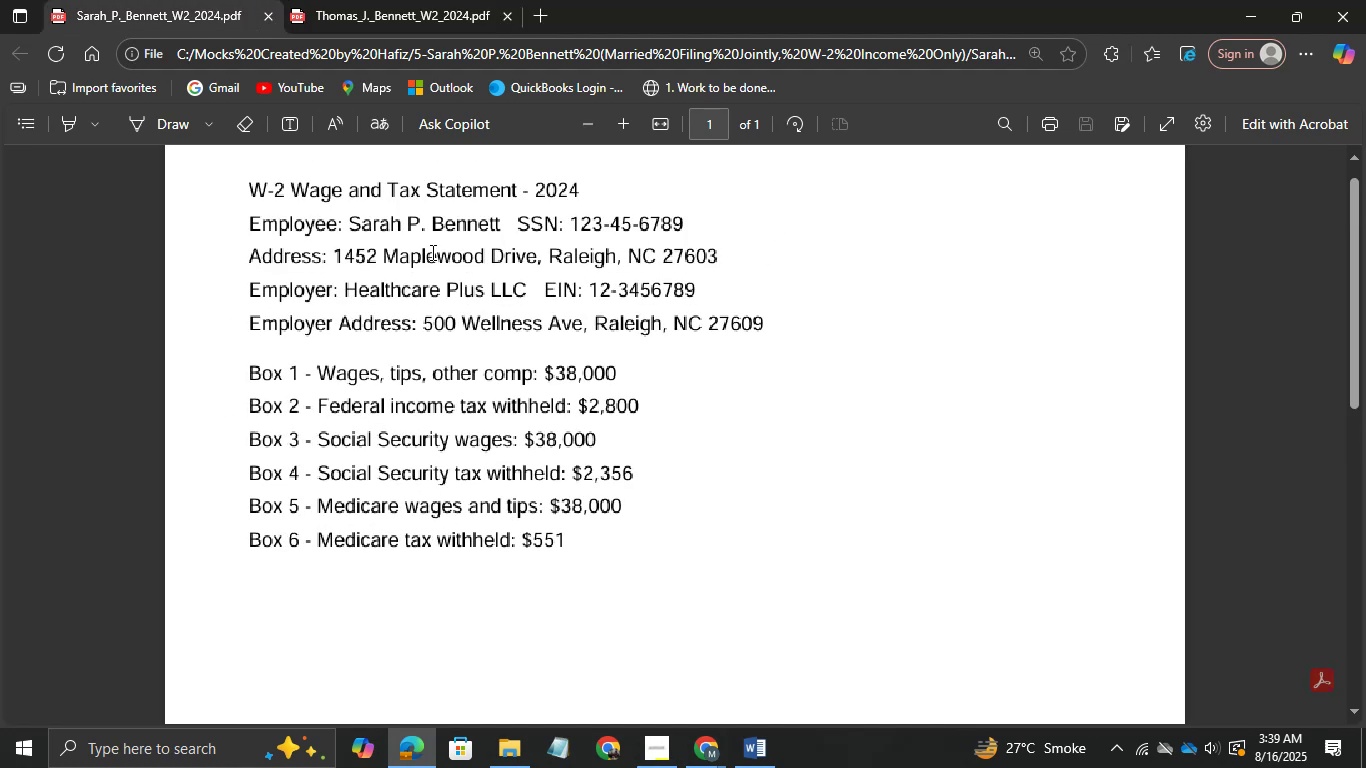 
scroll: coordinate [431, 252], scroll_direction: up, amount: 1.0
 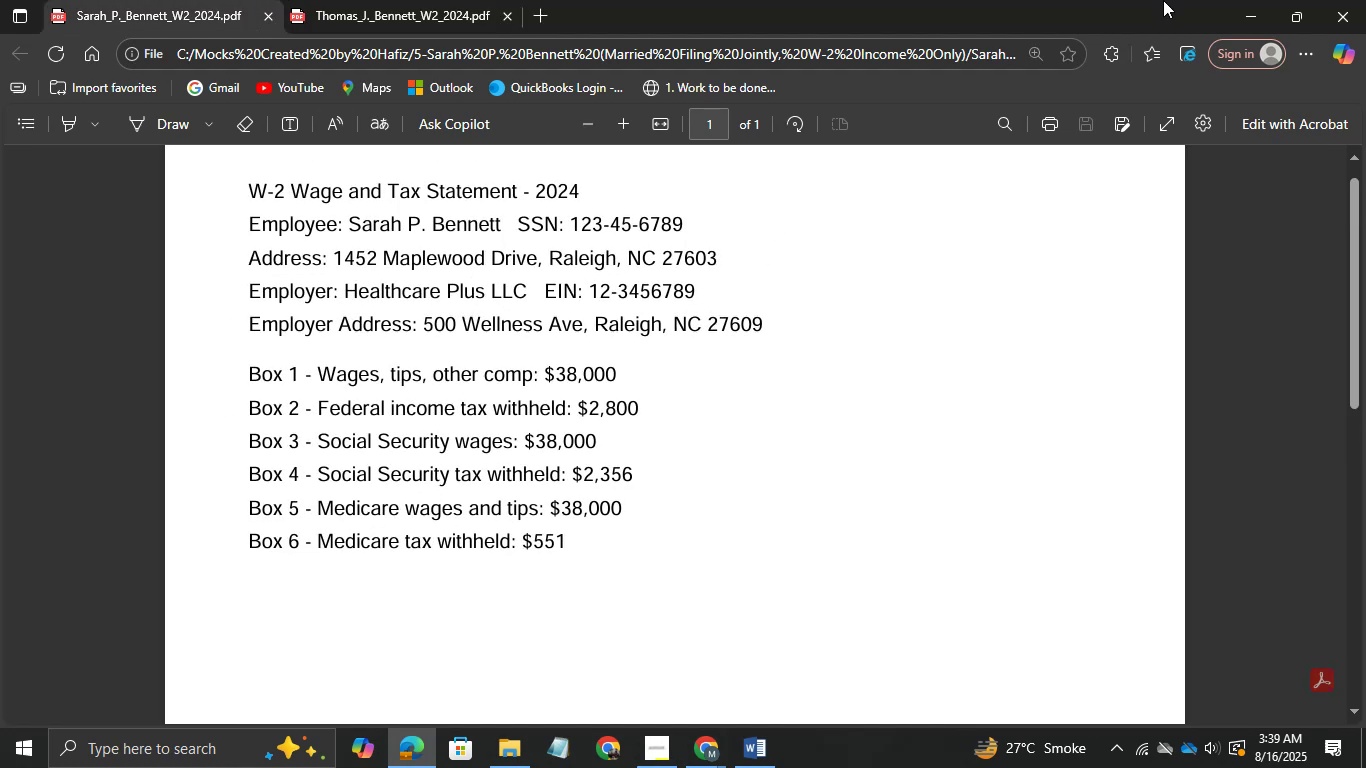 
wait(5.13)
 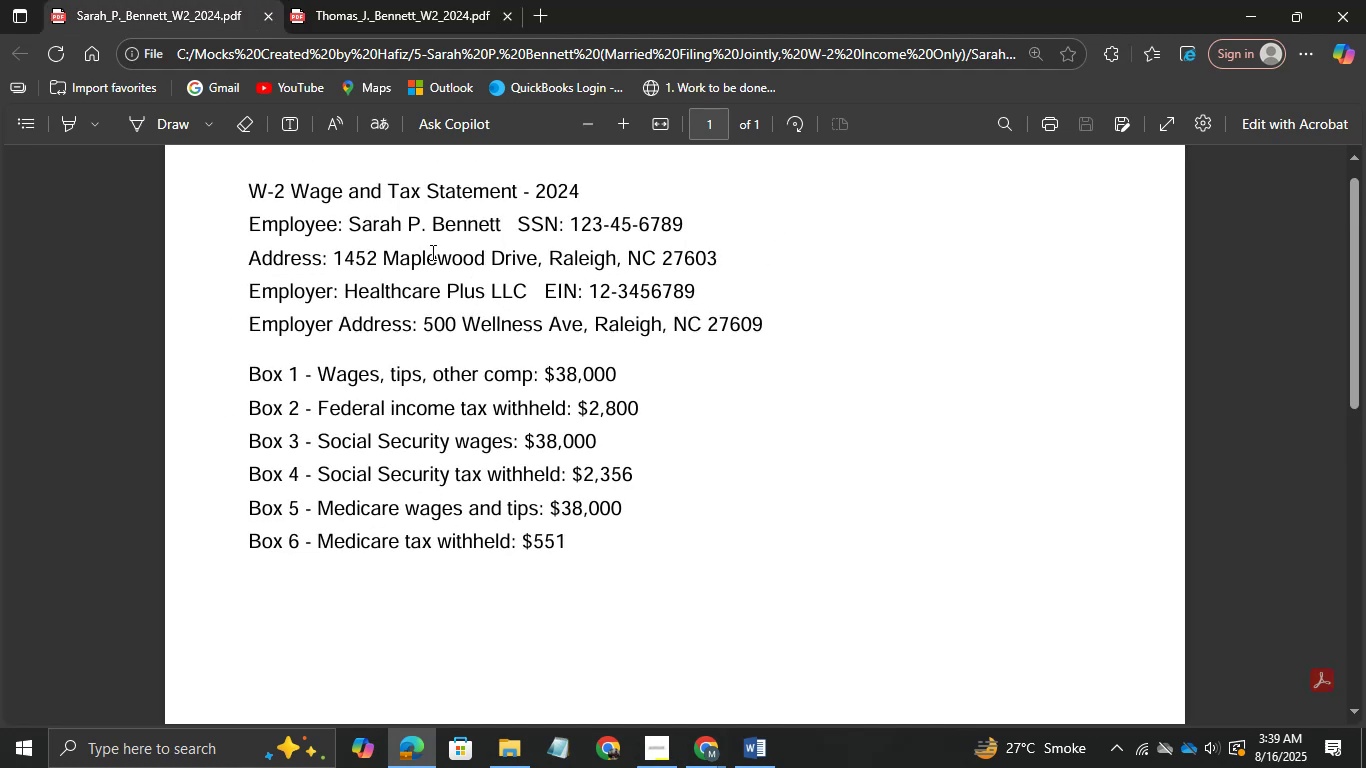 
left_click([1240, 9])
 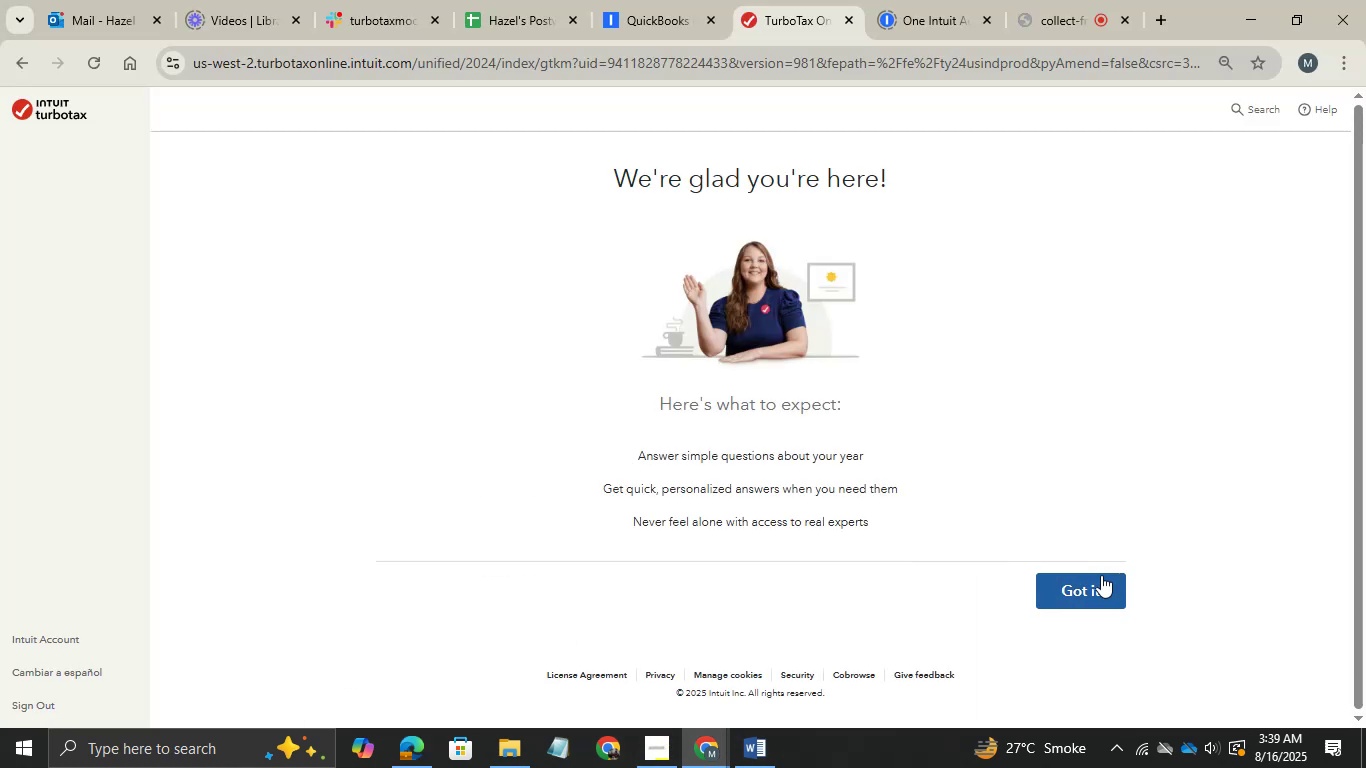 
left_click([1092, 584])
 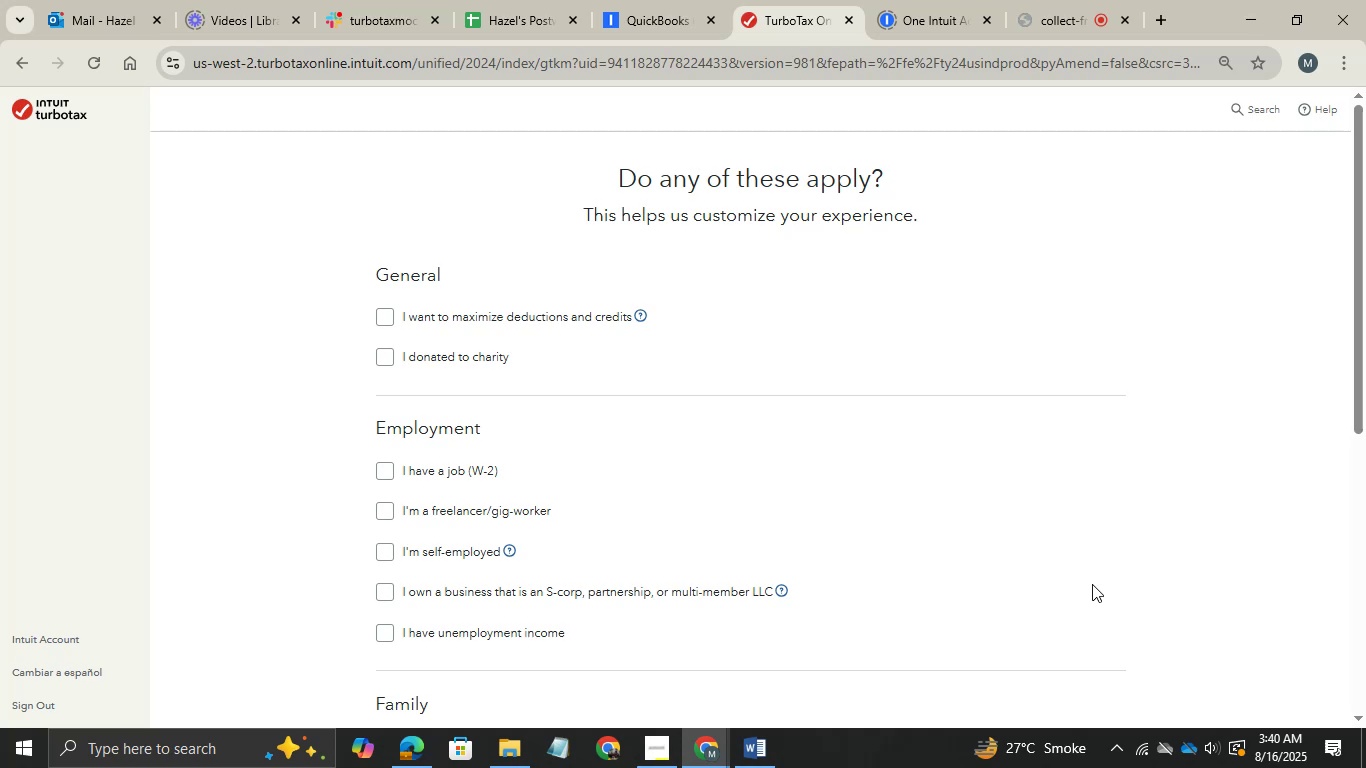 
wait(45.94)
 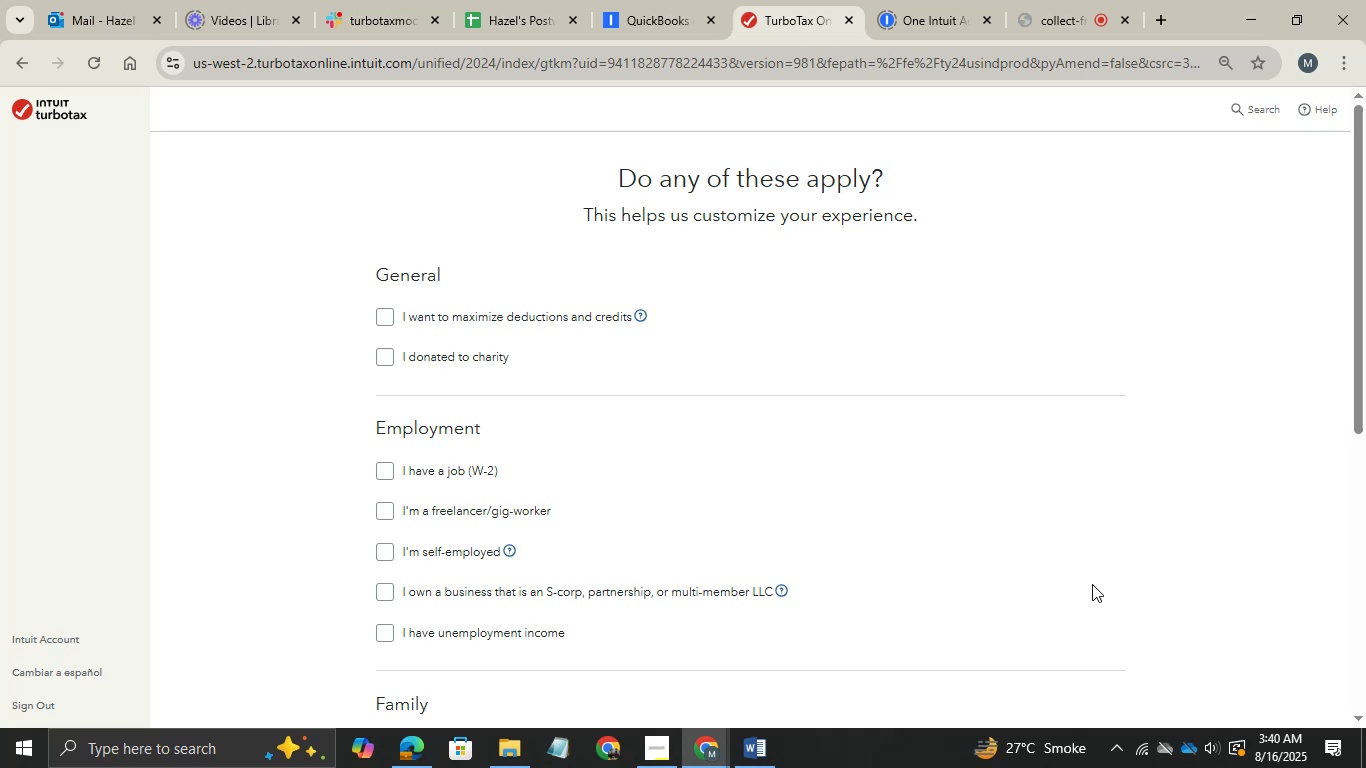 
left_click([769, 765])
 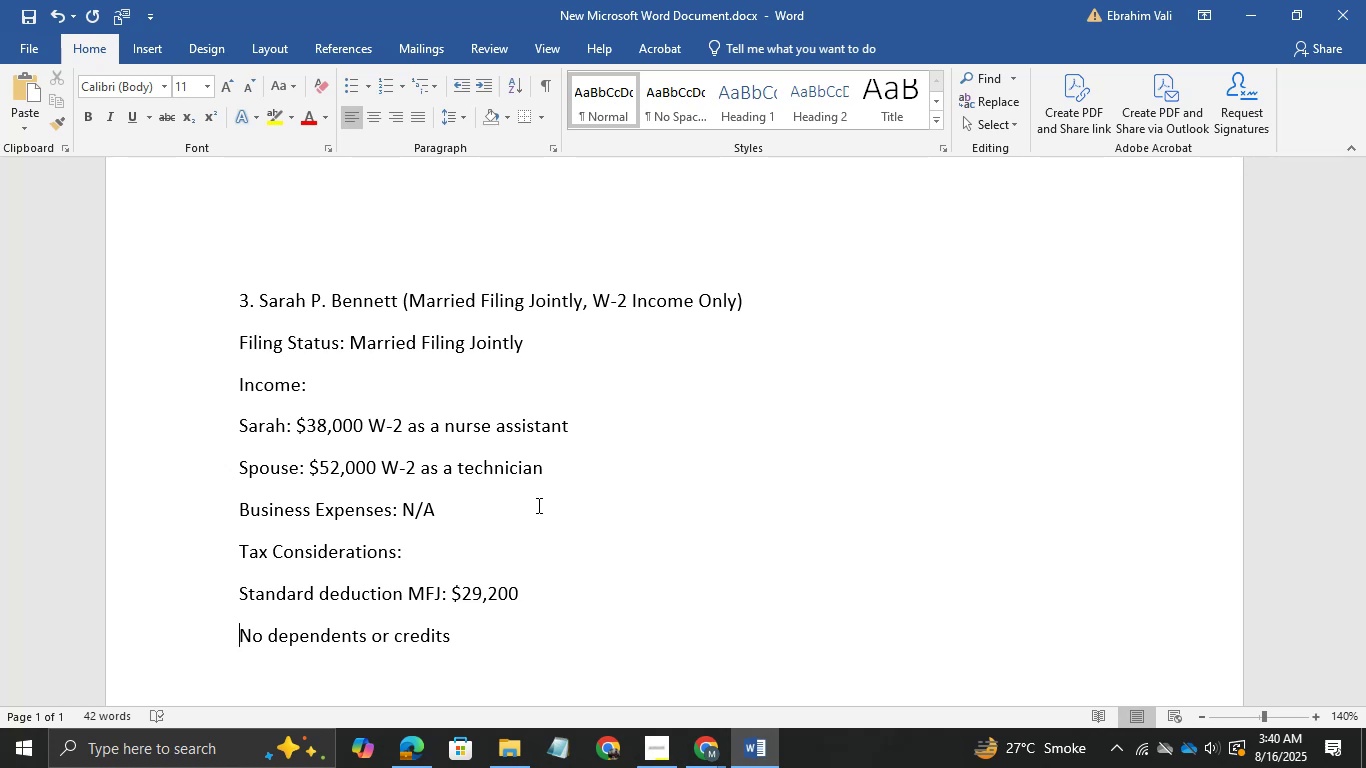 
wait(25.22)
 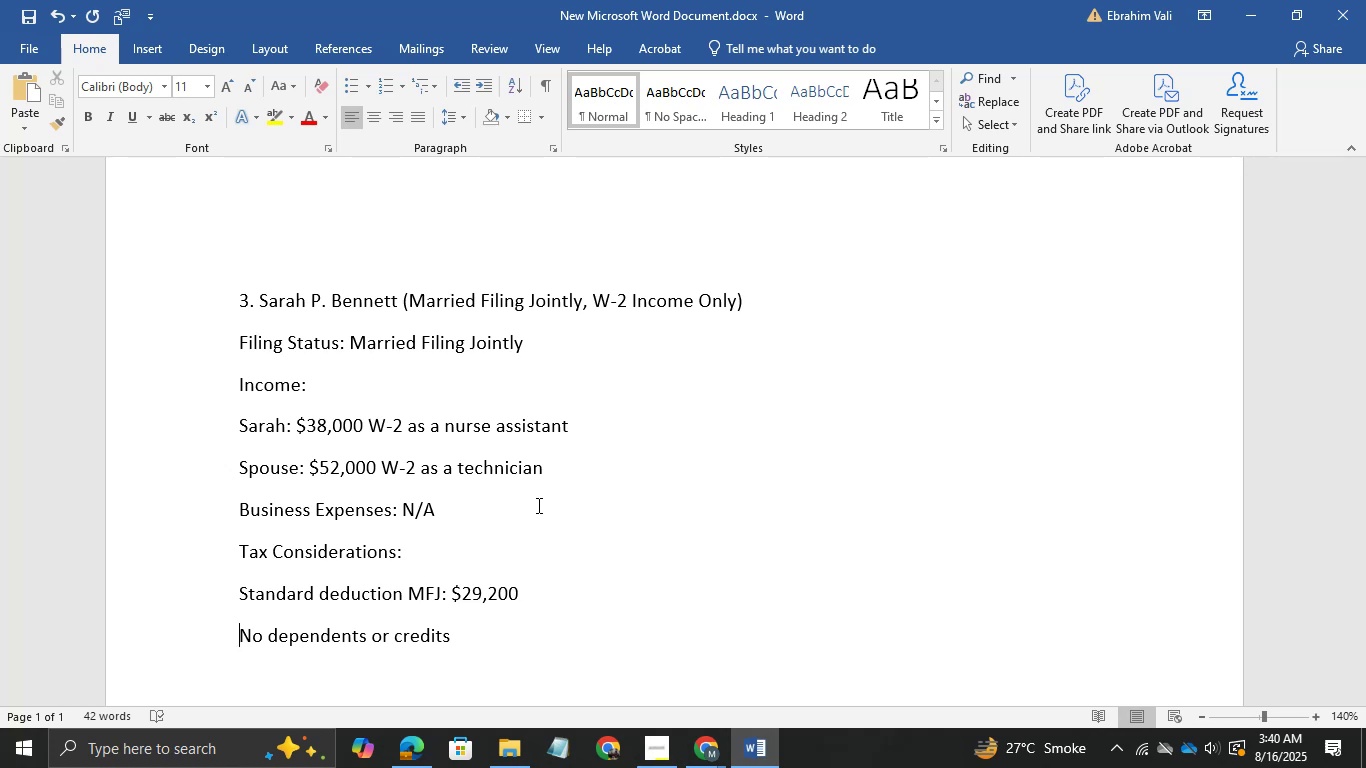 
left_click([1236, 0])
 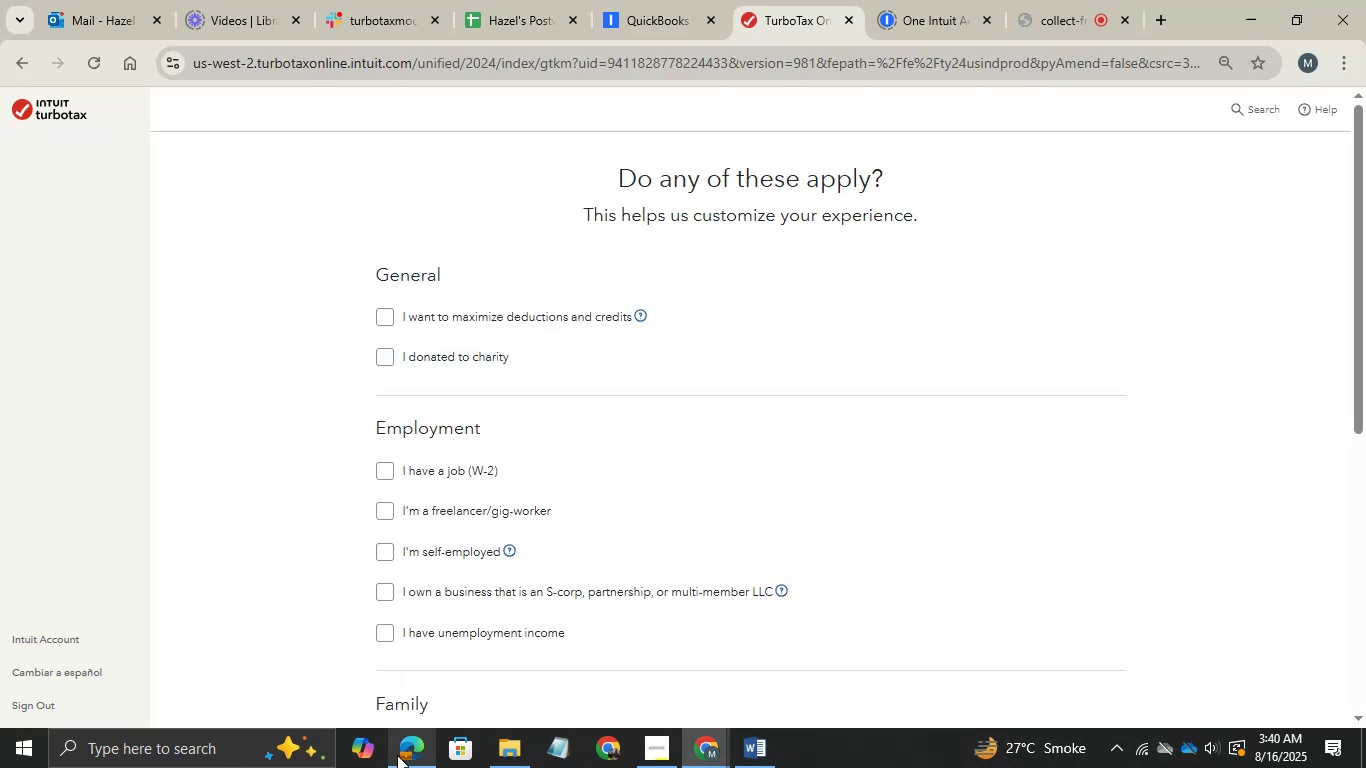 
left_click([402, 748])
 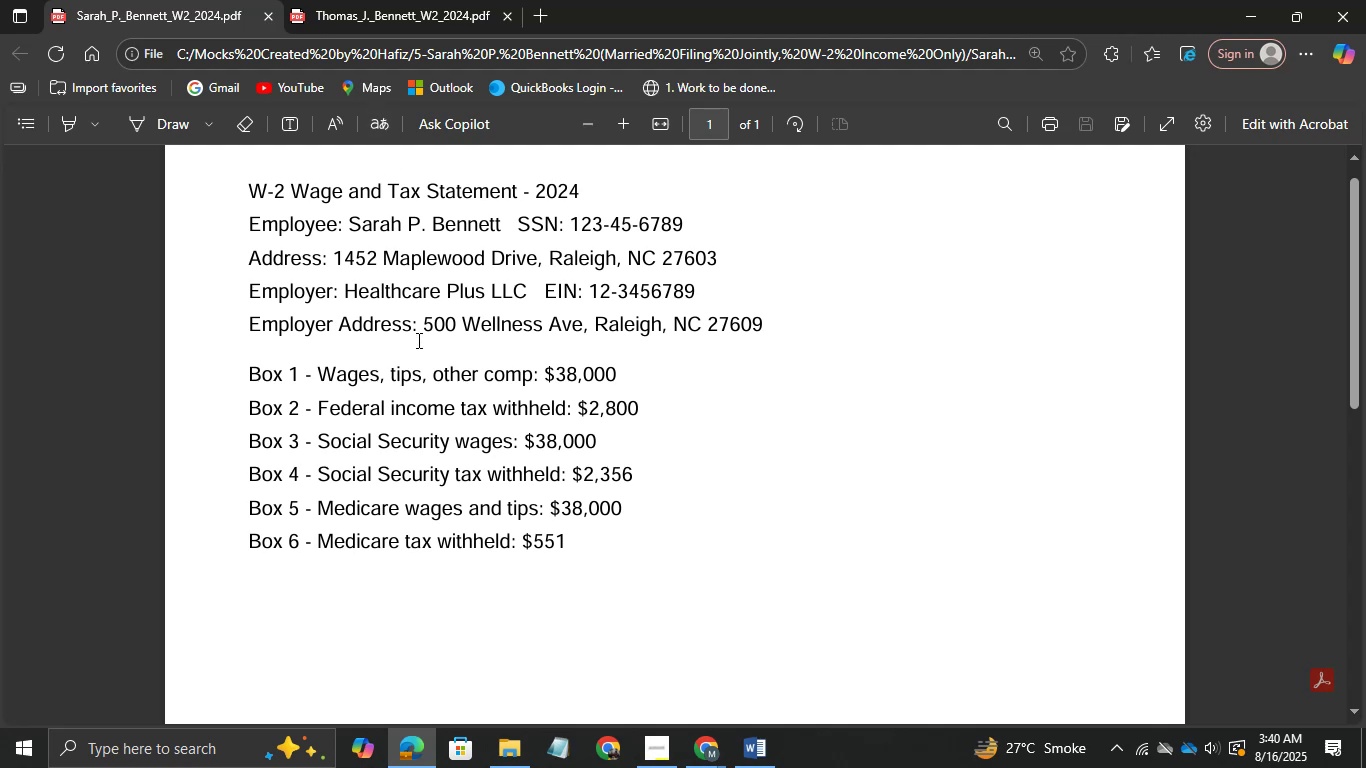 
wait(7.72)
 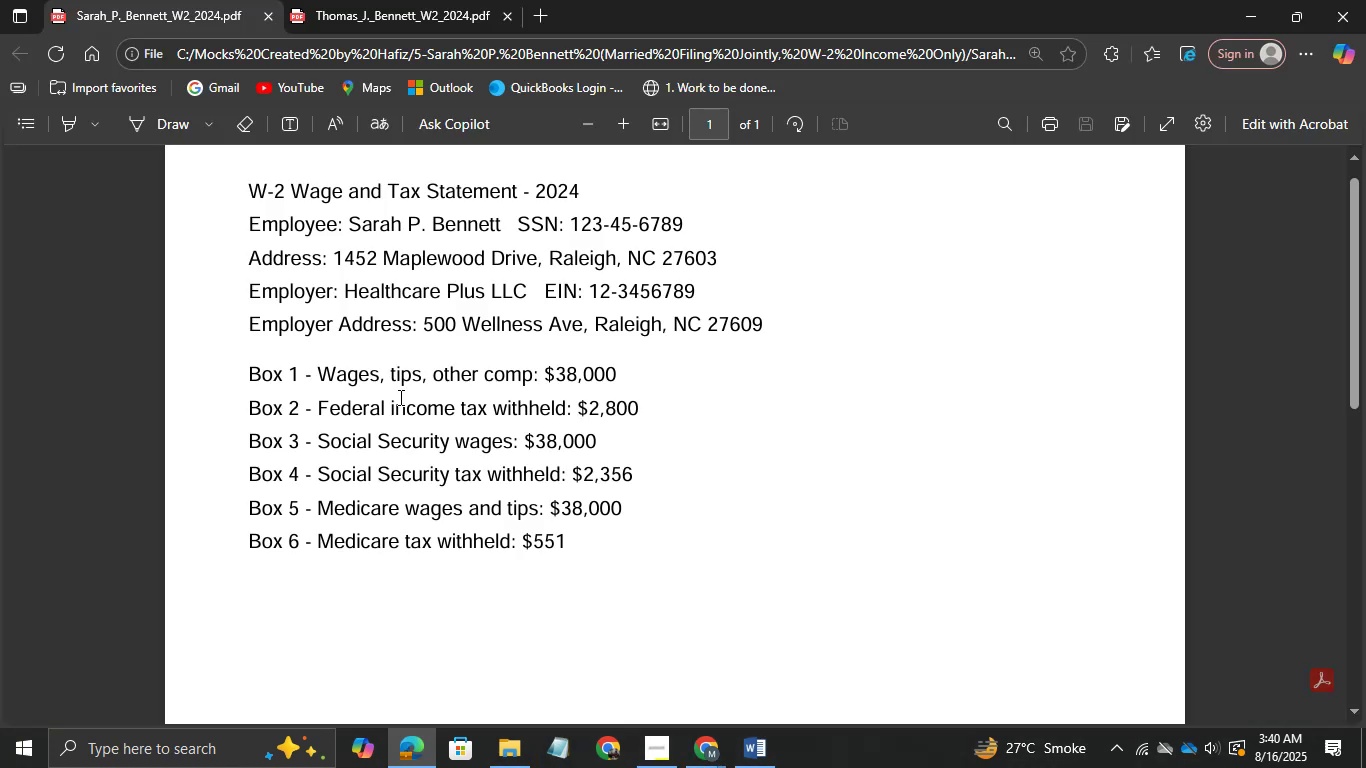 
left_click([420, 0])
 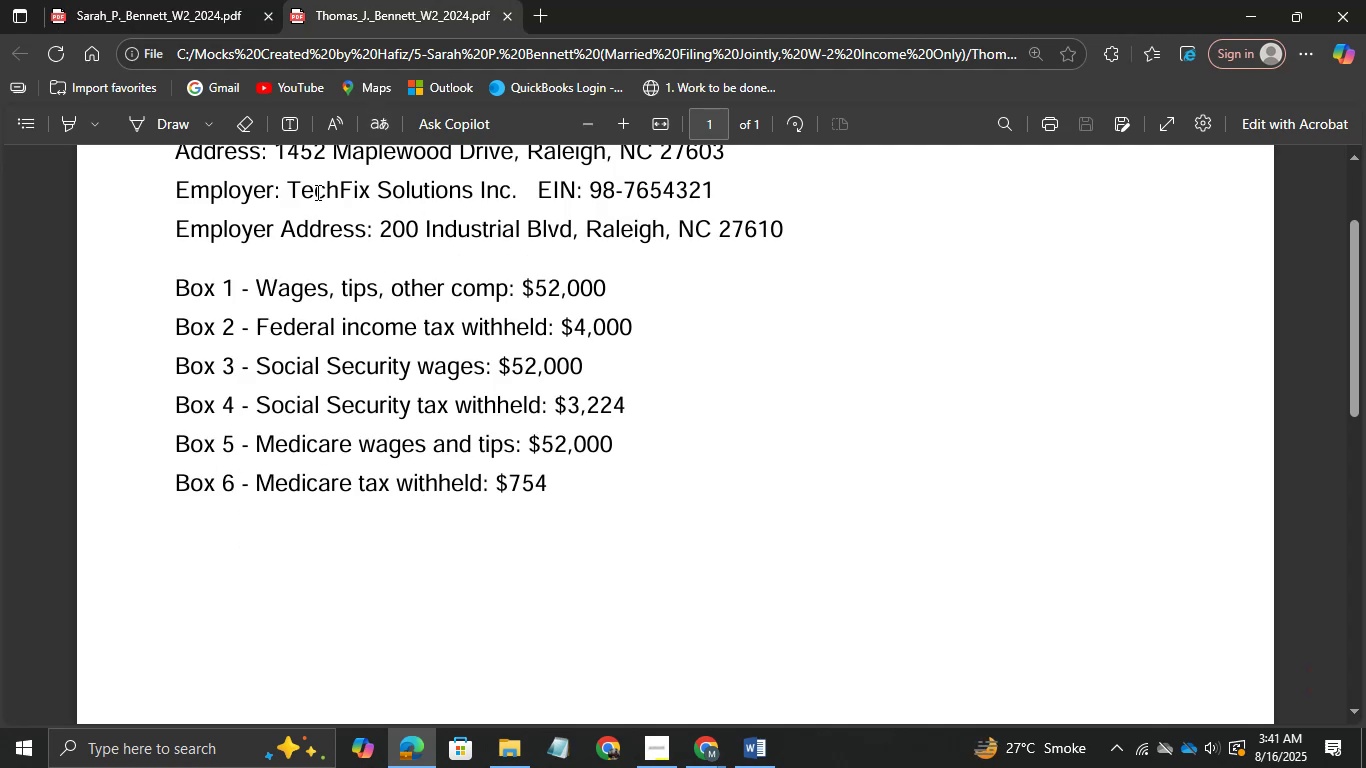 
wait(5.66)
 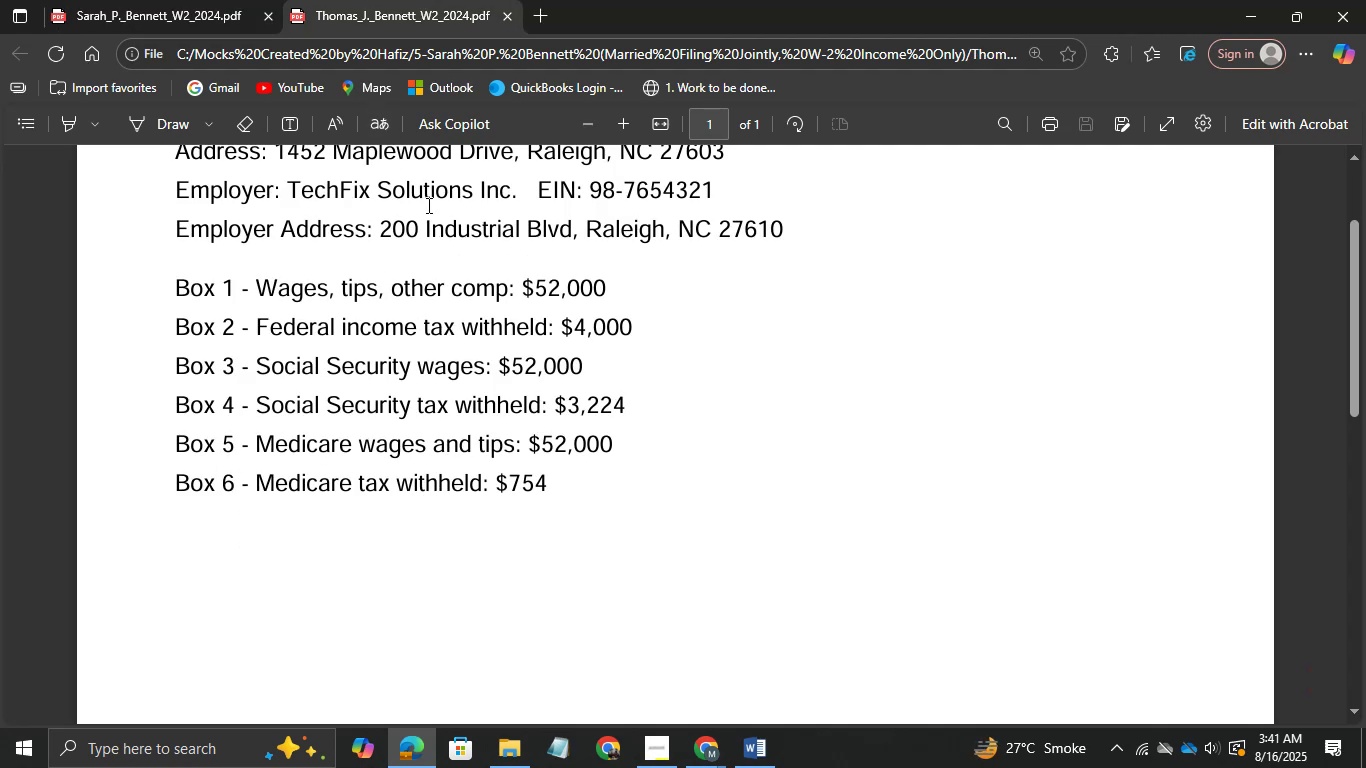 
scroll: coordinate [362, 261], scroll_direction: none, amount: 0.0
 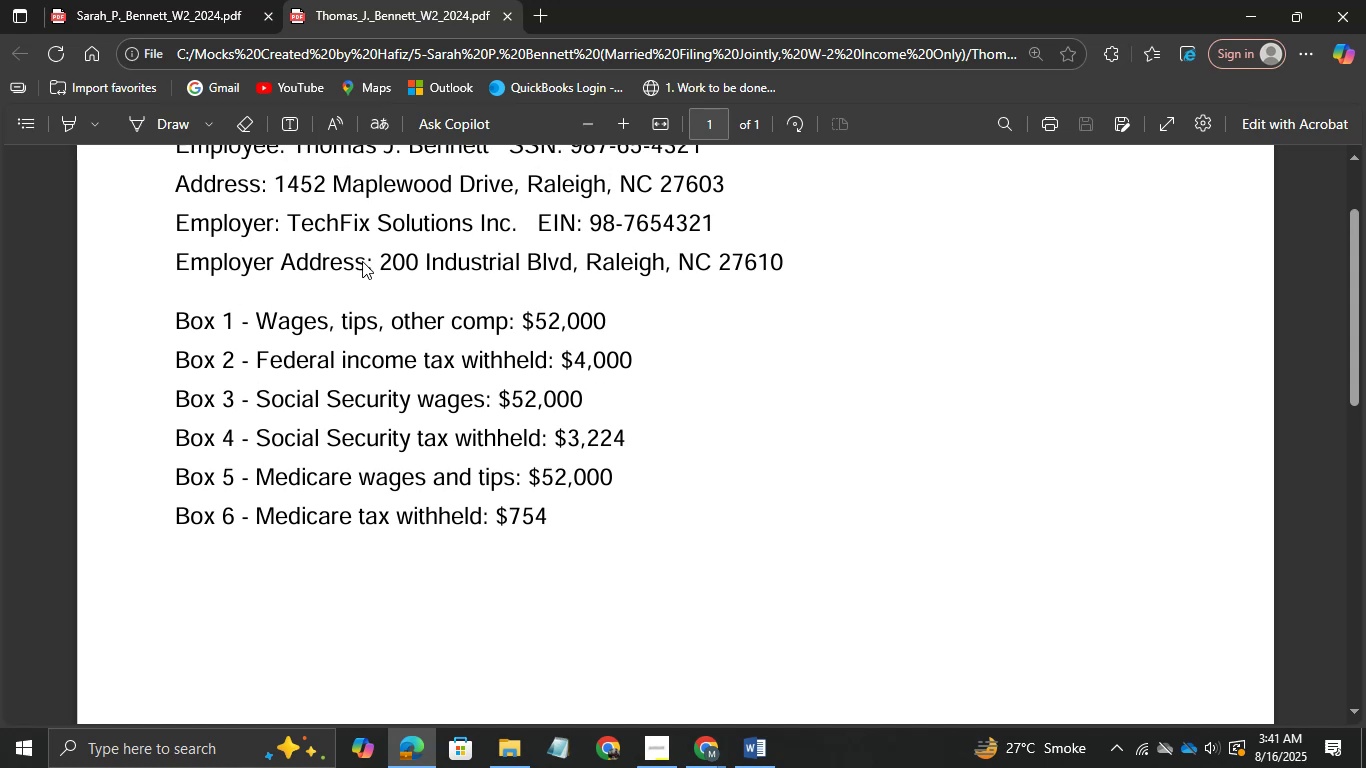 
scroll: coordinate [362, 261], scroll_direction: up, amount: 1.0
 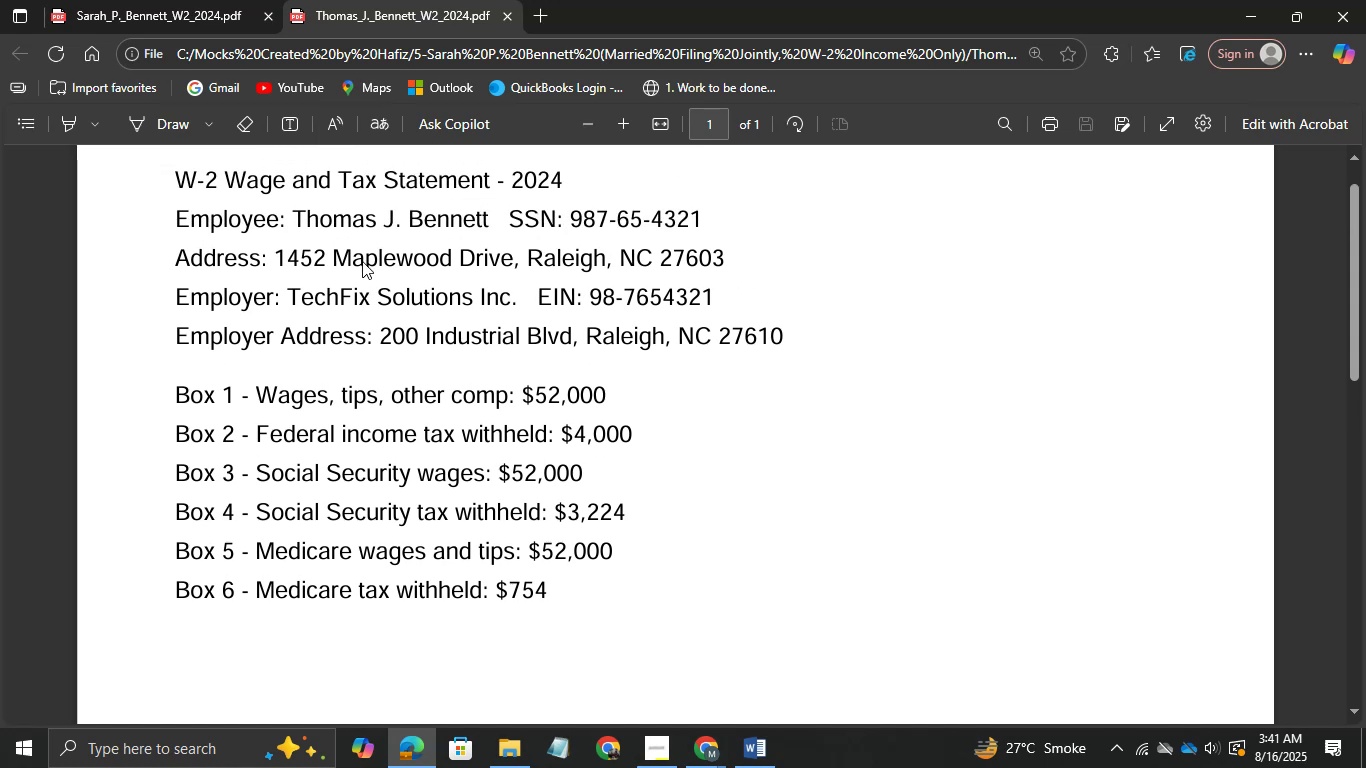 
scroll: coordinate [362, 261], scroll_direction: none, amount: 0.0
 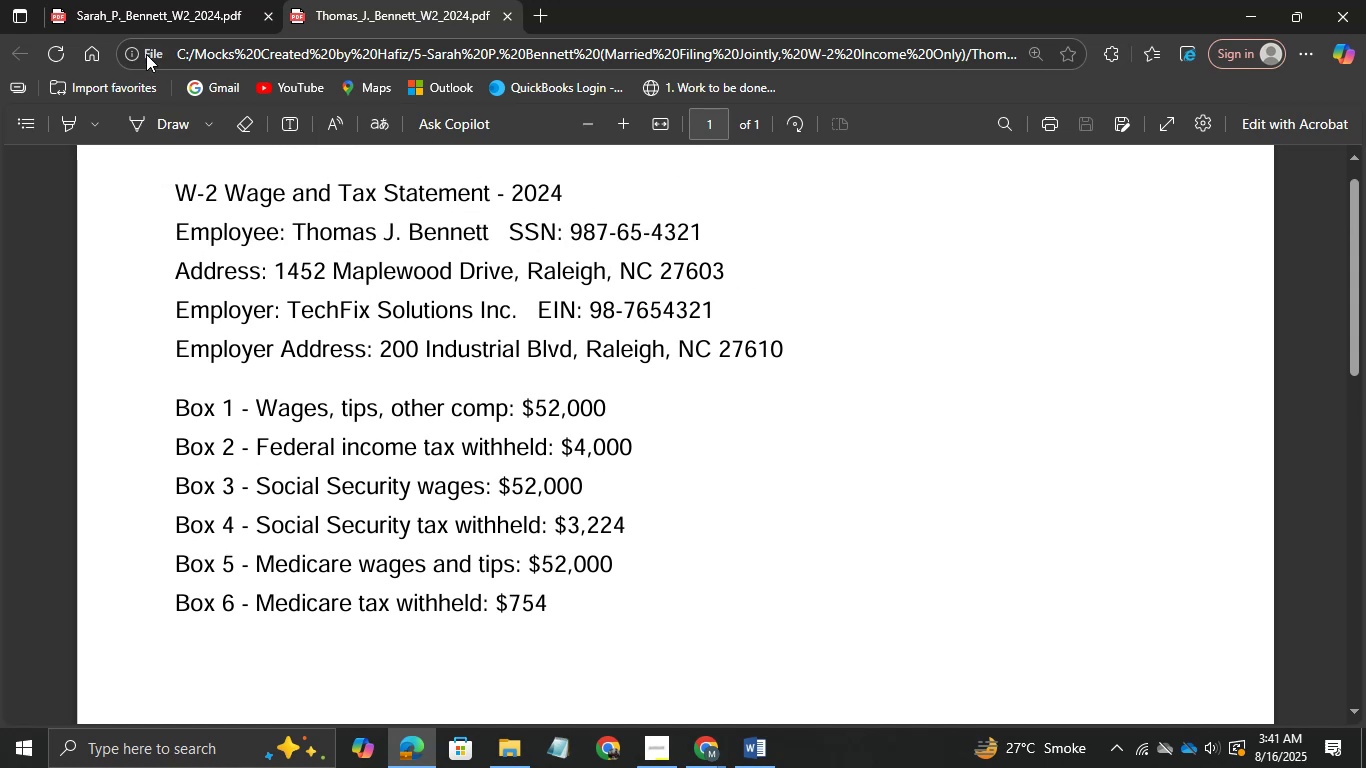 
left_click([178, 1])
 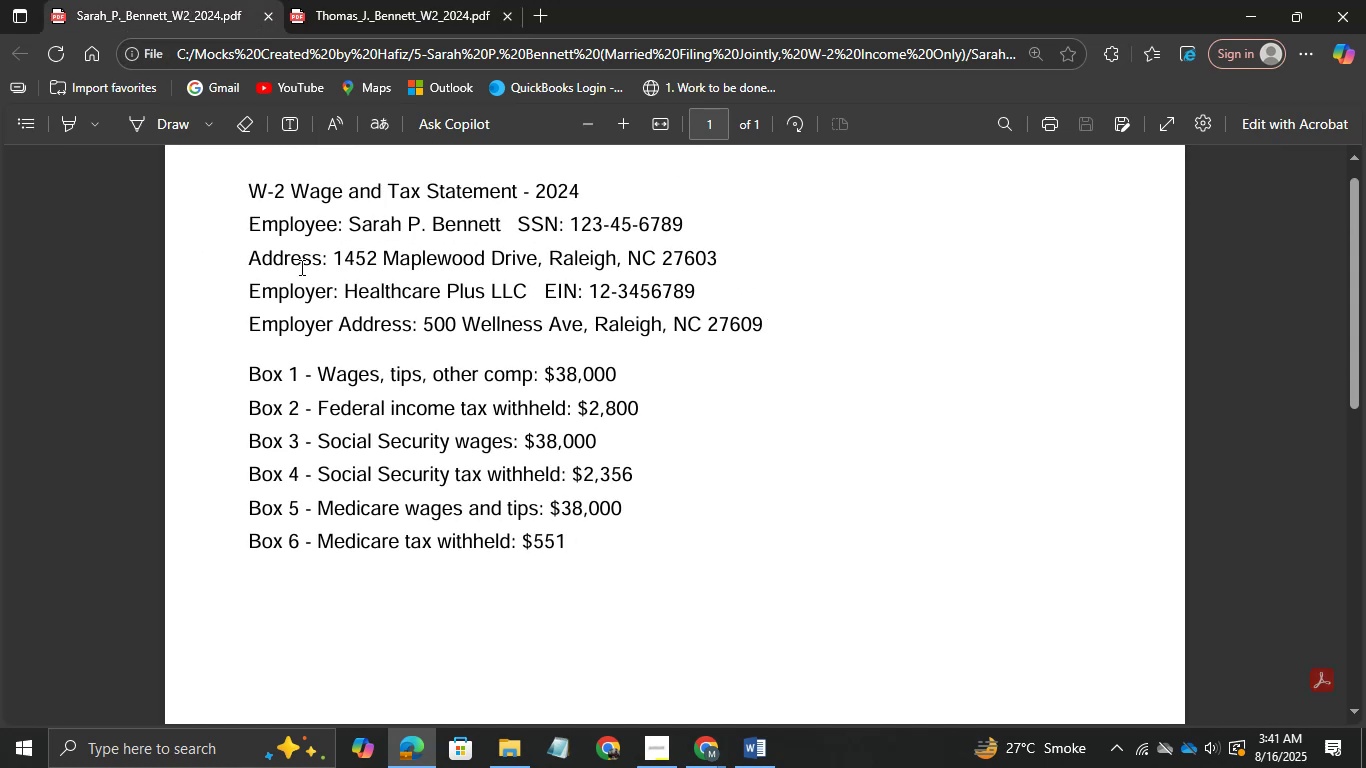 
left_click([300, 267])
 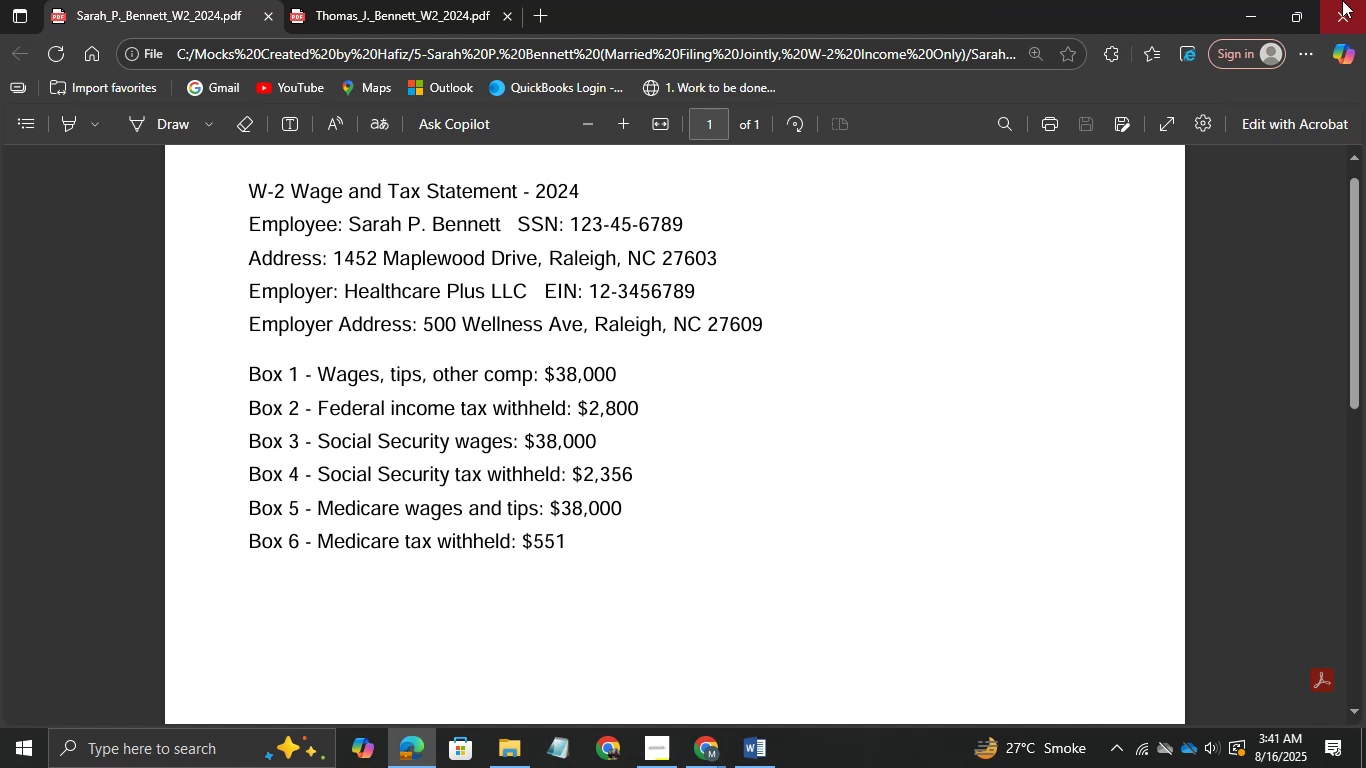 
left_click([1264, 0])
 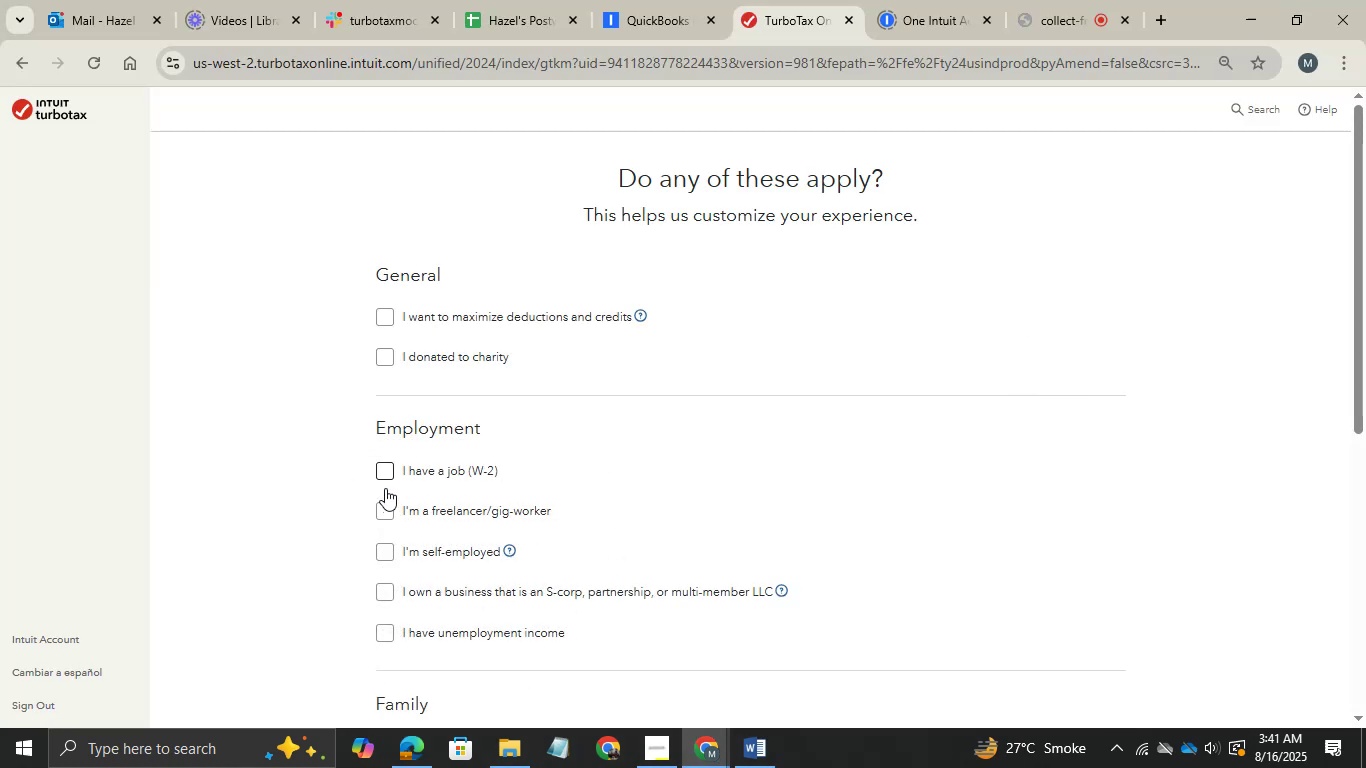 
left_click([385, 481])
 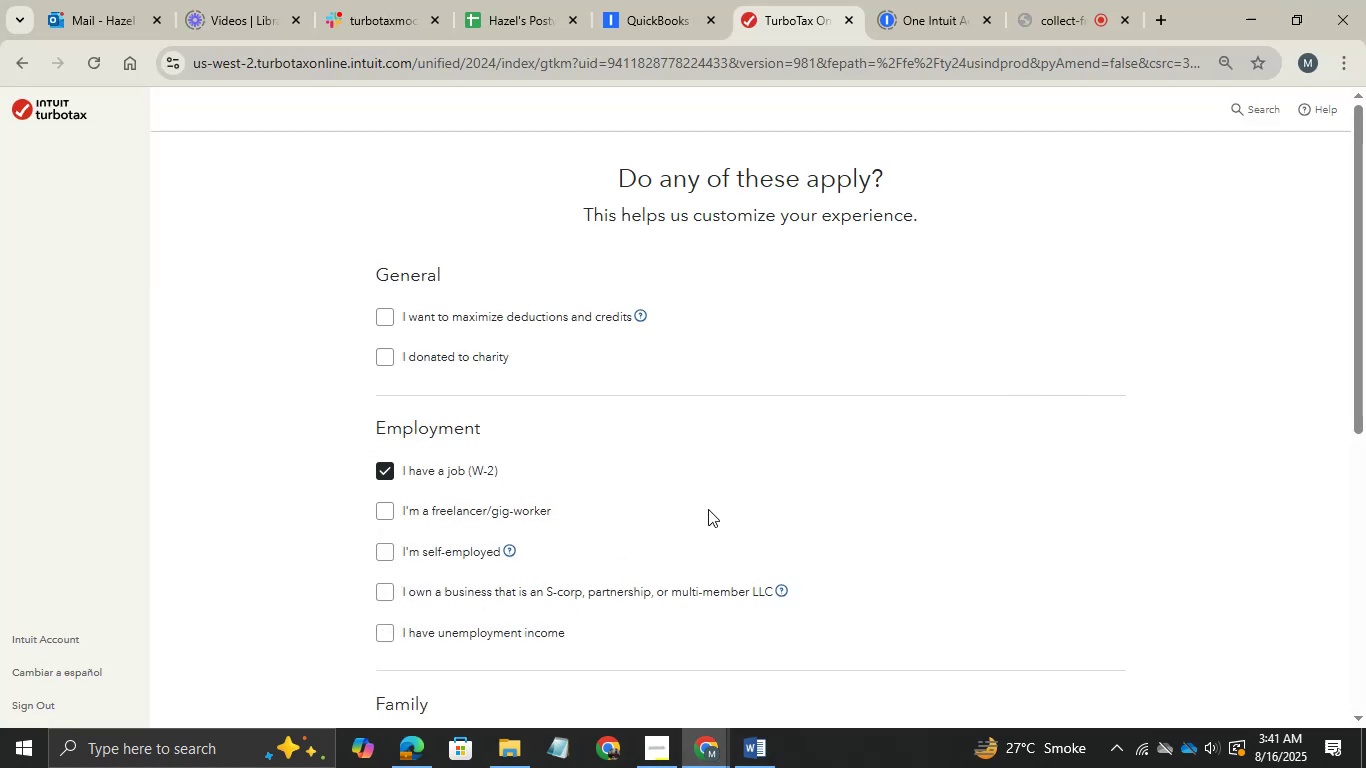 
scroll: coordinate [708, 509], scroll_direction: down, amount: 4.0
 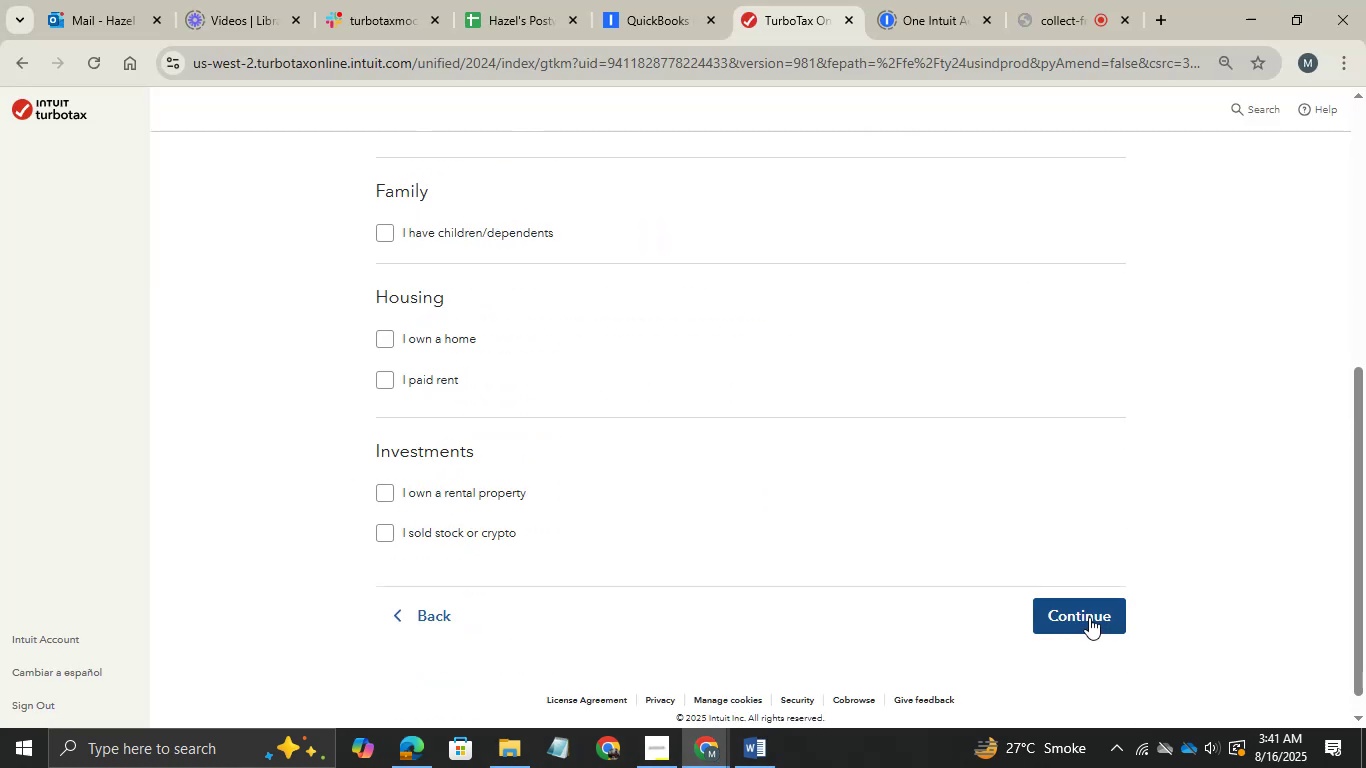 
left_click([1089, 617])
 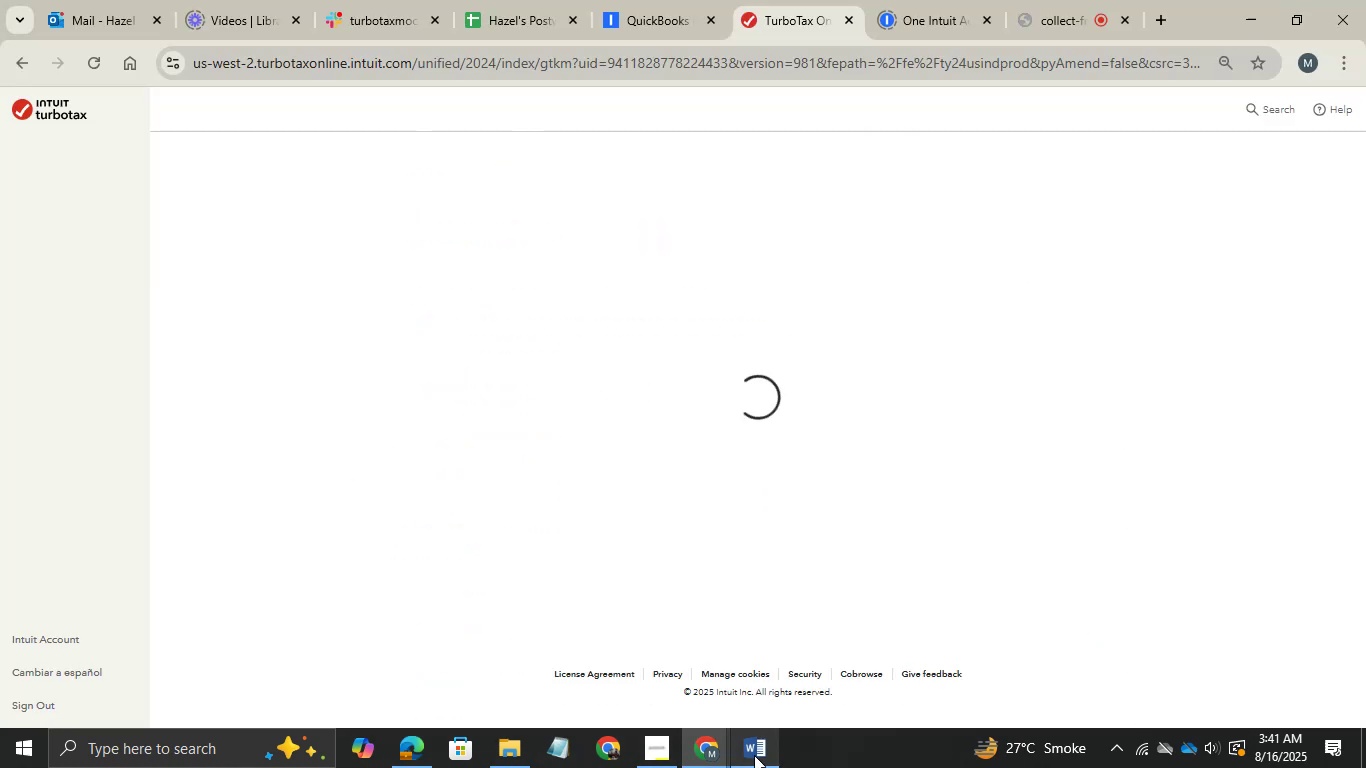 
left_click([754, 755])
 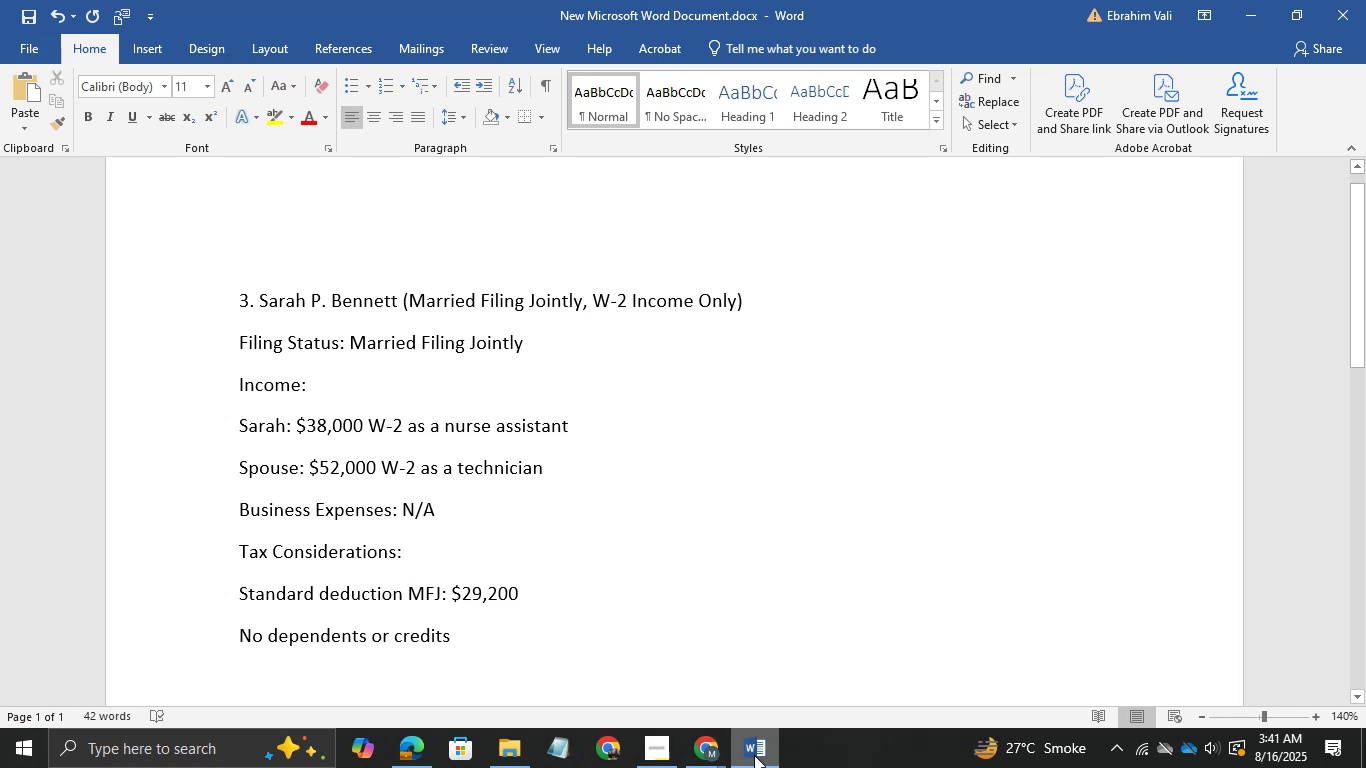 
wait(5.92)
 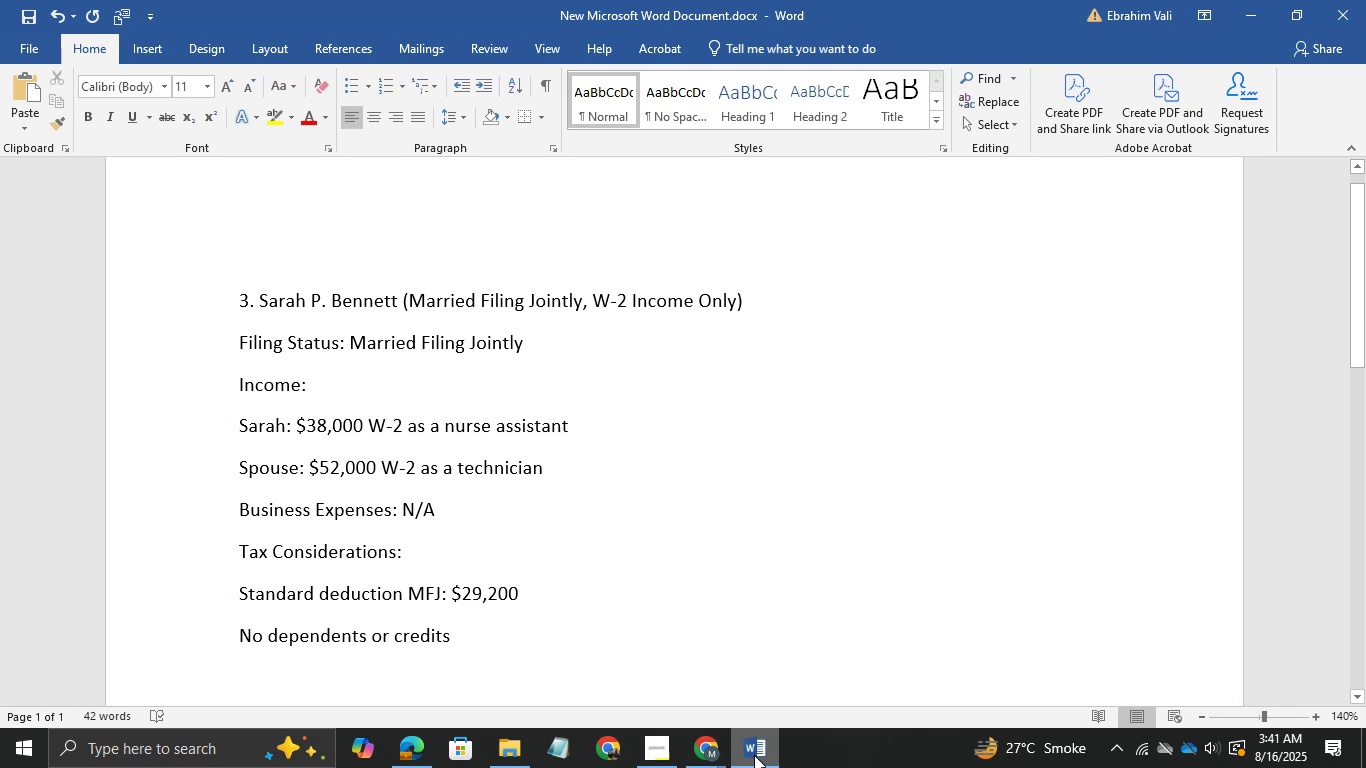 
left_click([754, 755])
 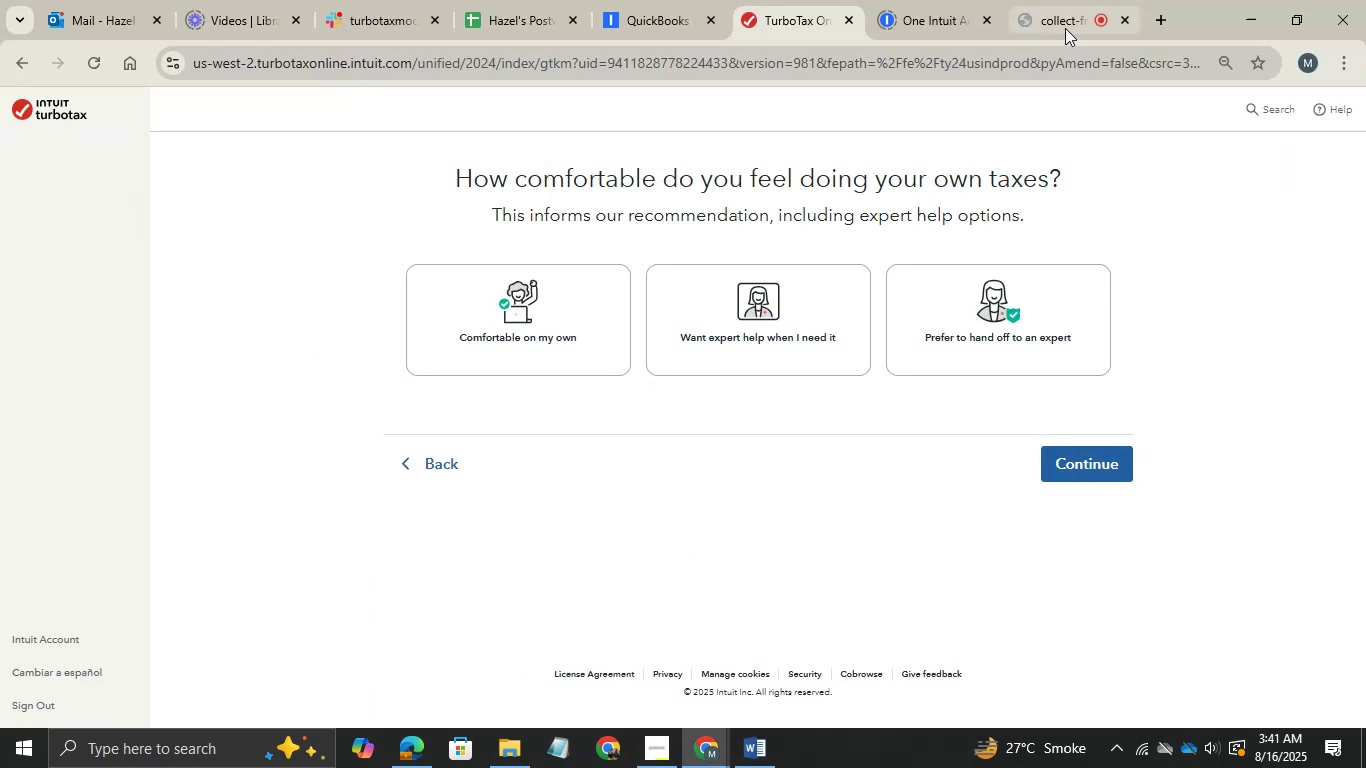 
left_click([1065, 27])
 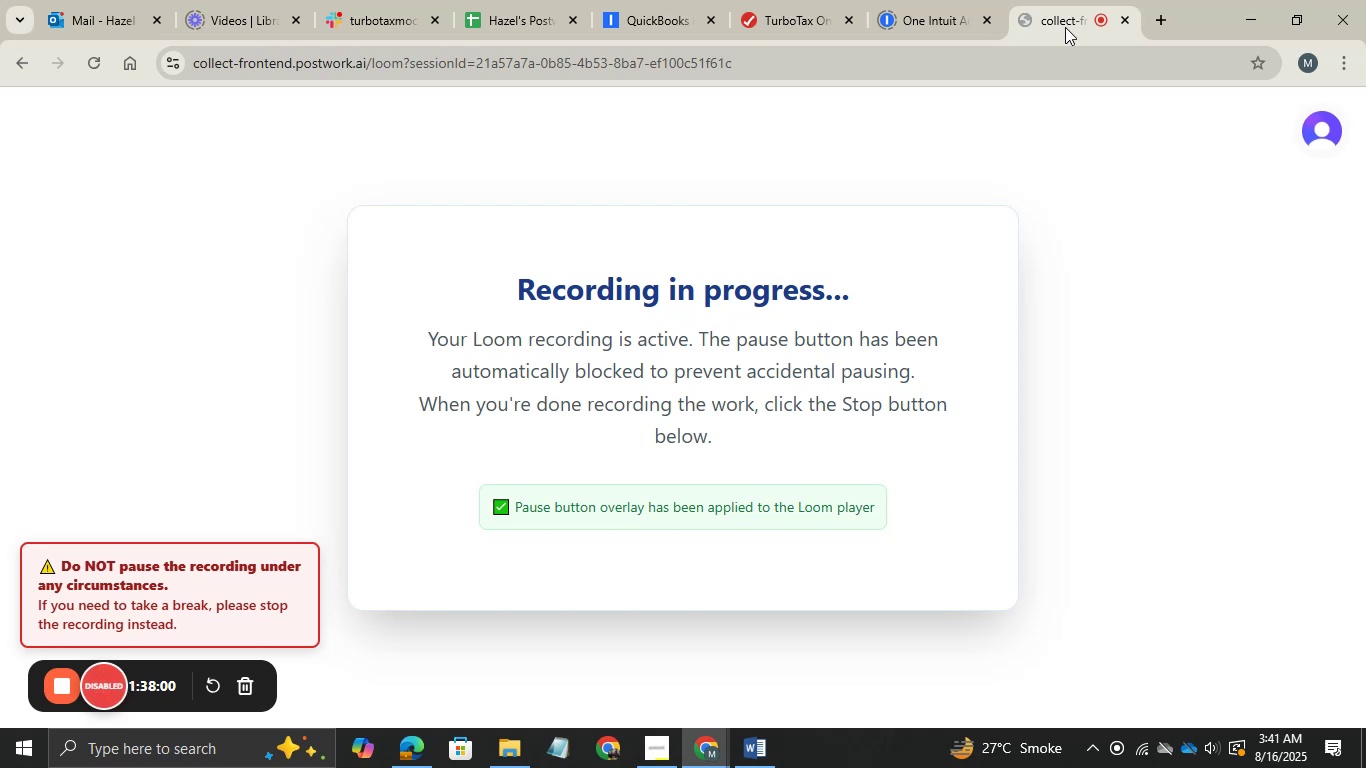 
wait(19.46)
 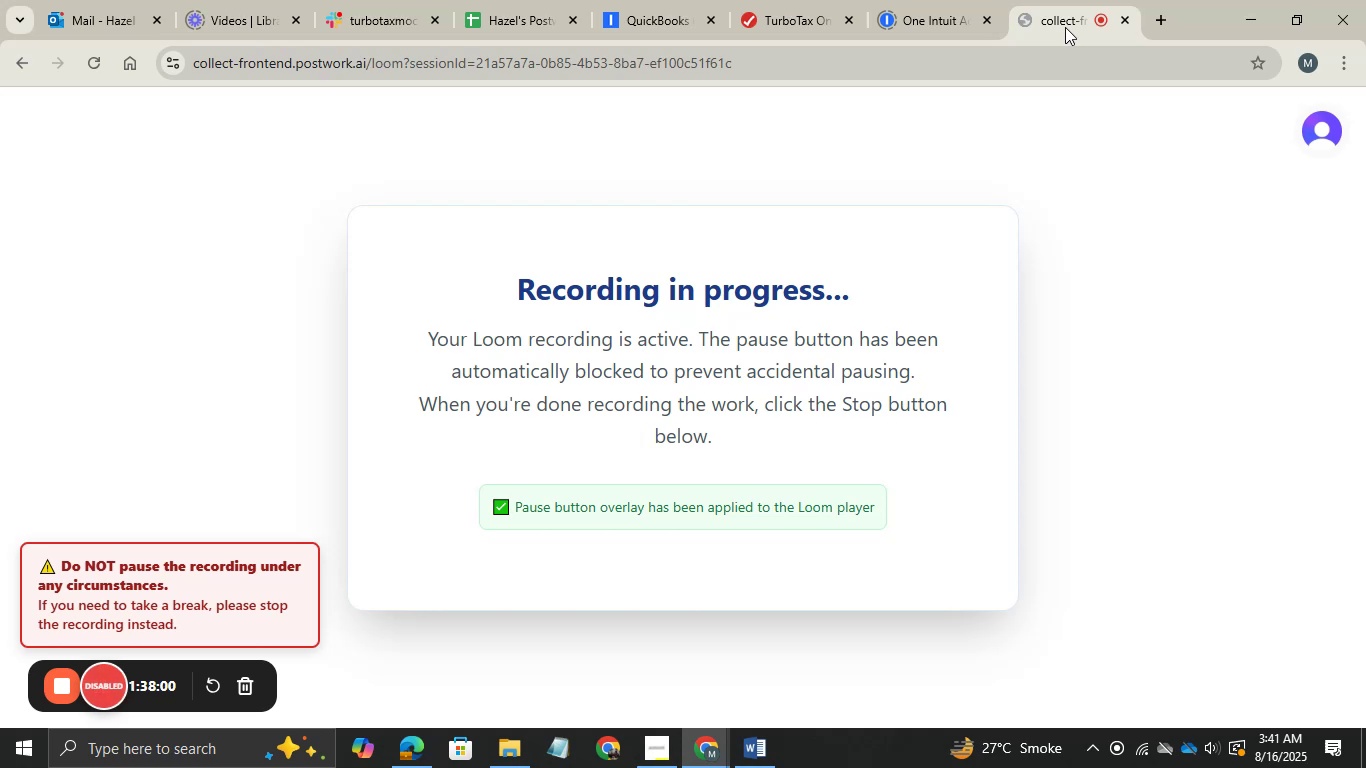 
left_click([513, 749])
 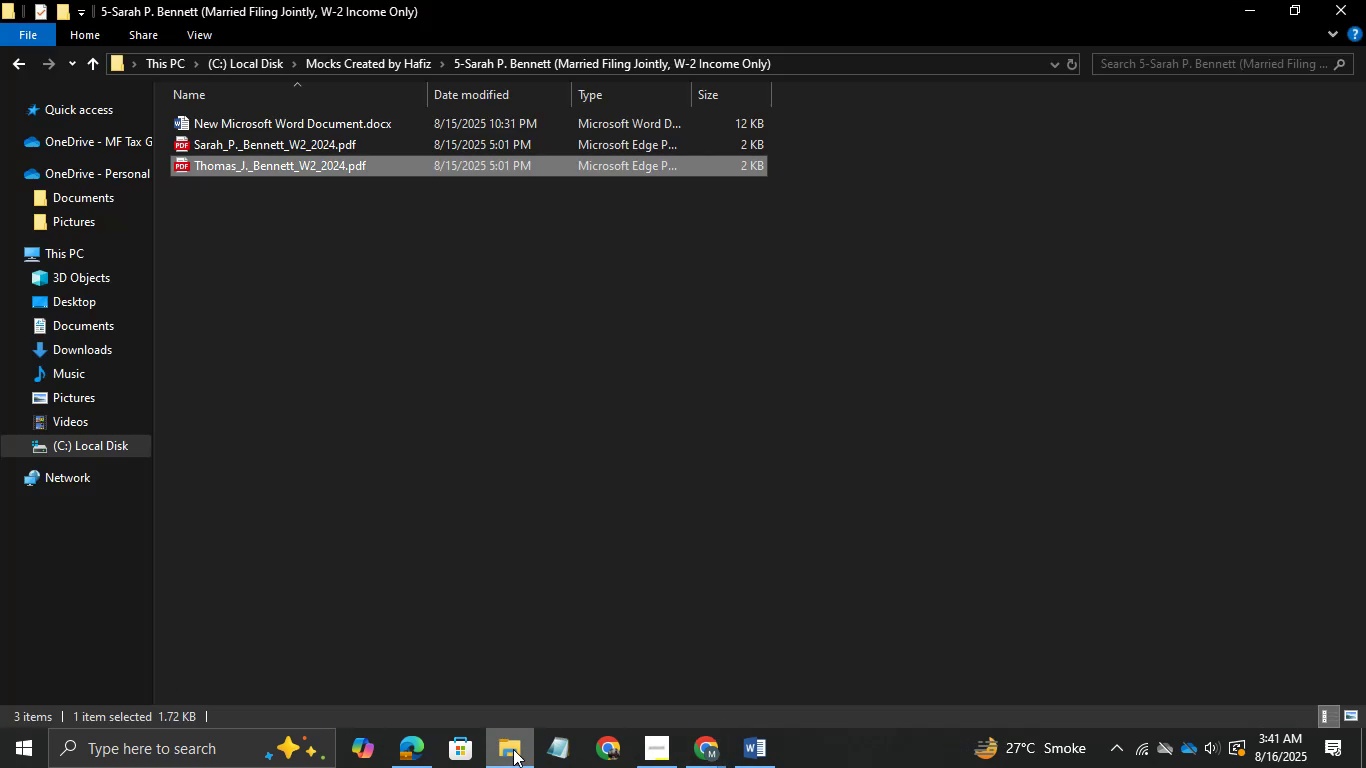 
left_click([513, 749])
 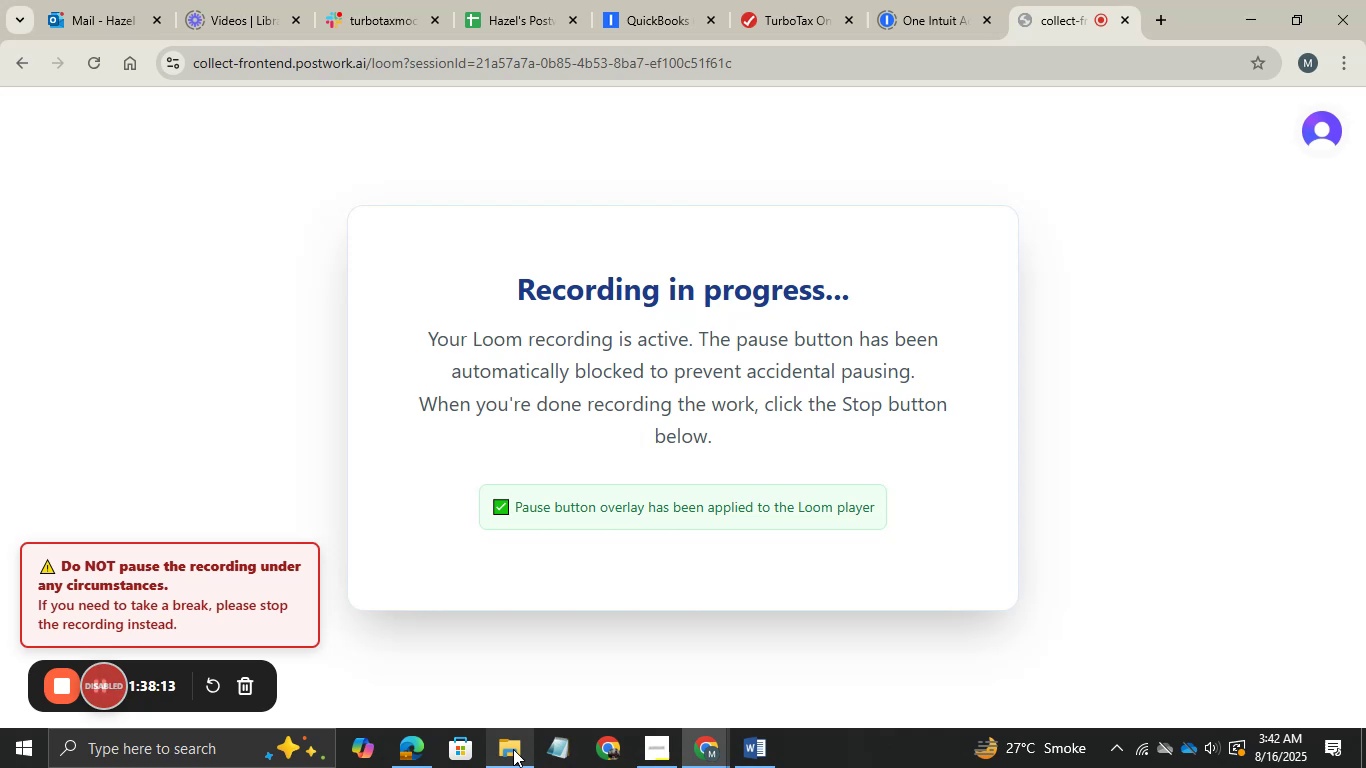 
wait(11.1)
 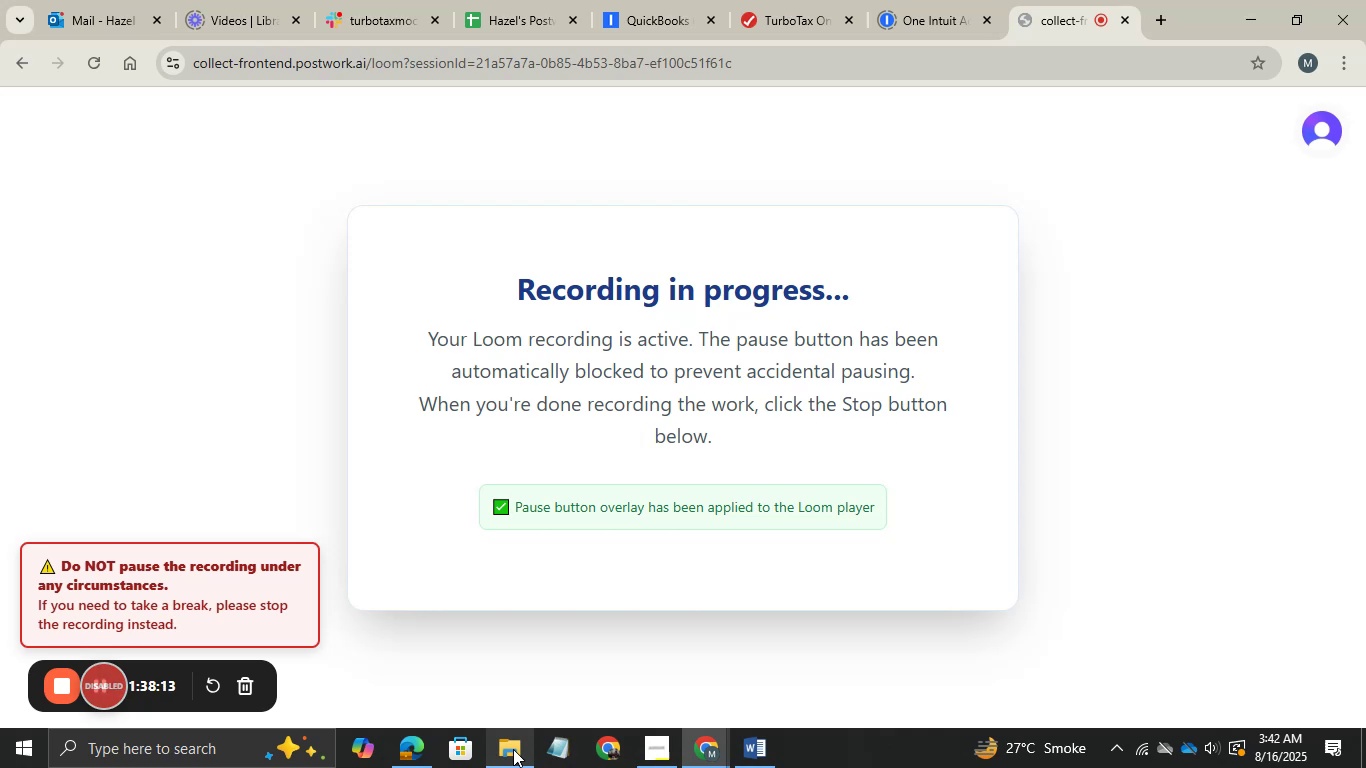 
left_click([786, 3])
 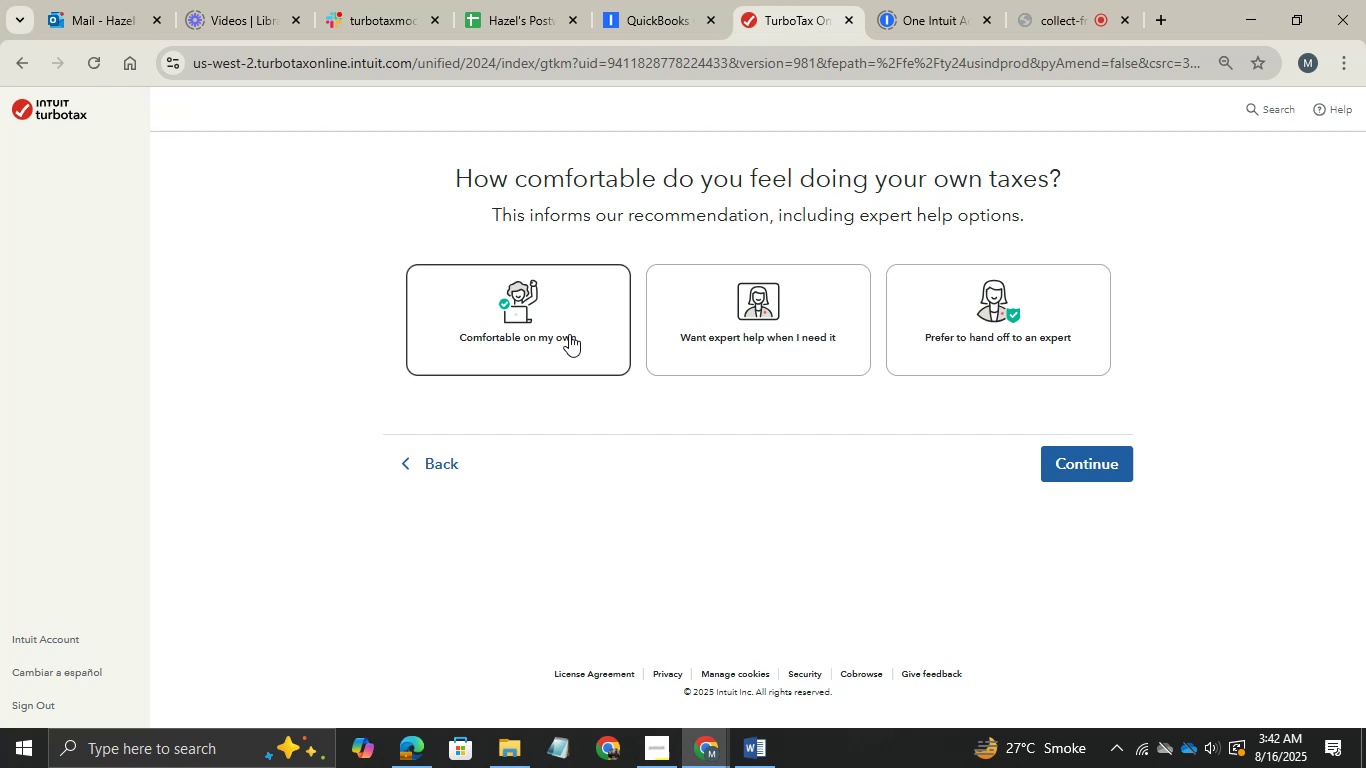 
left_click([569, 334])
 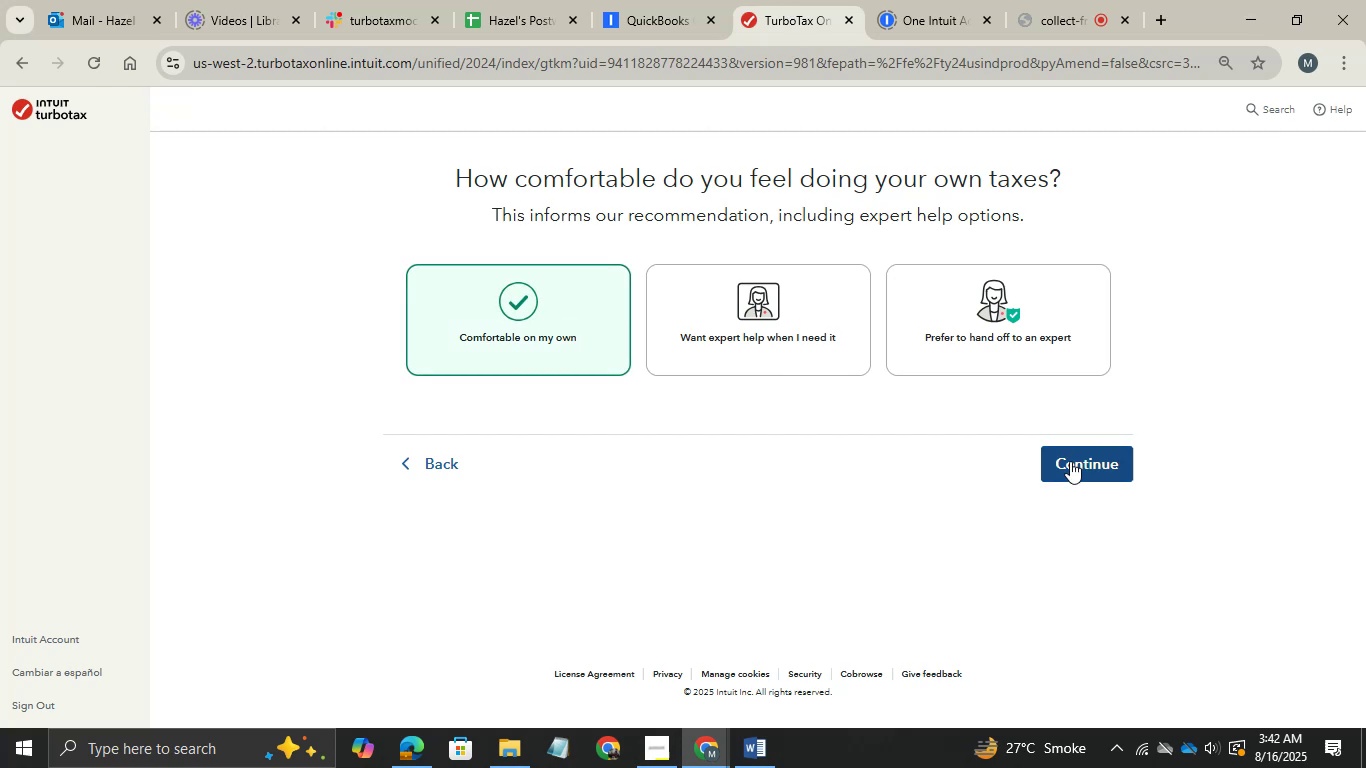 
left_click([1070, 461])
 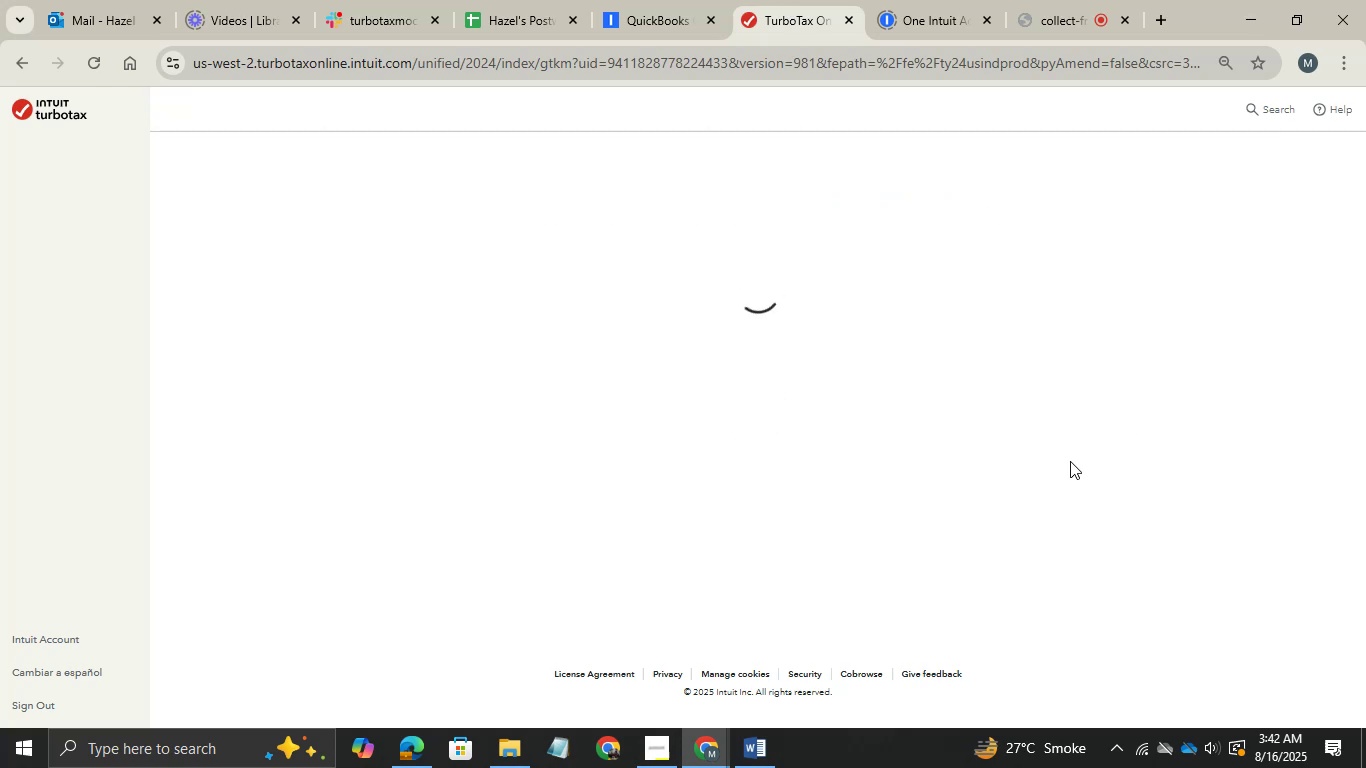 
wait(8.89)
 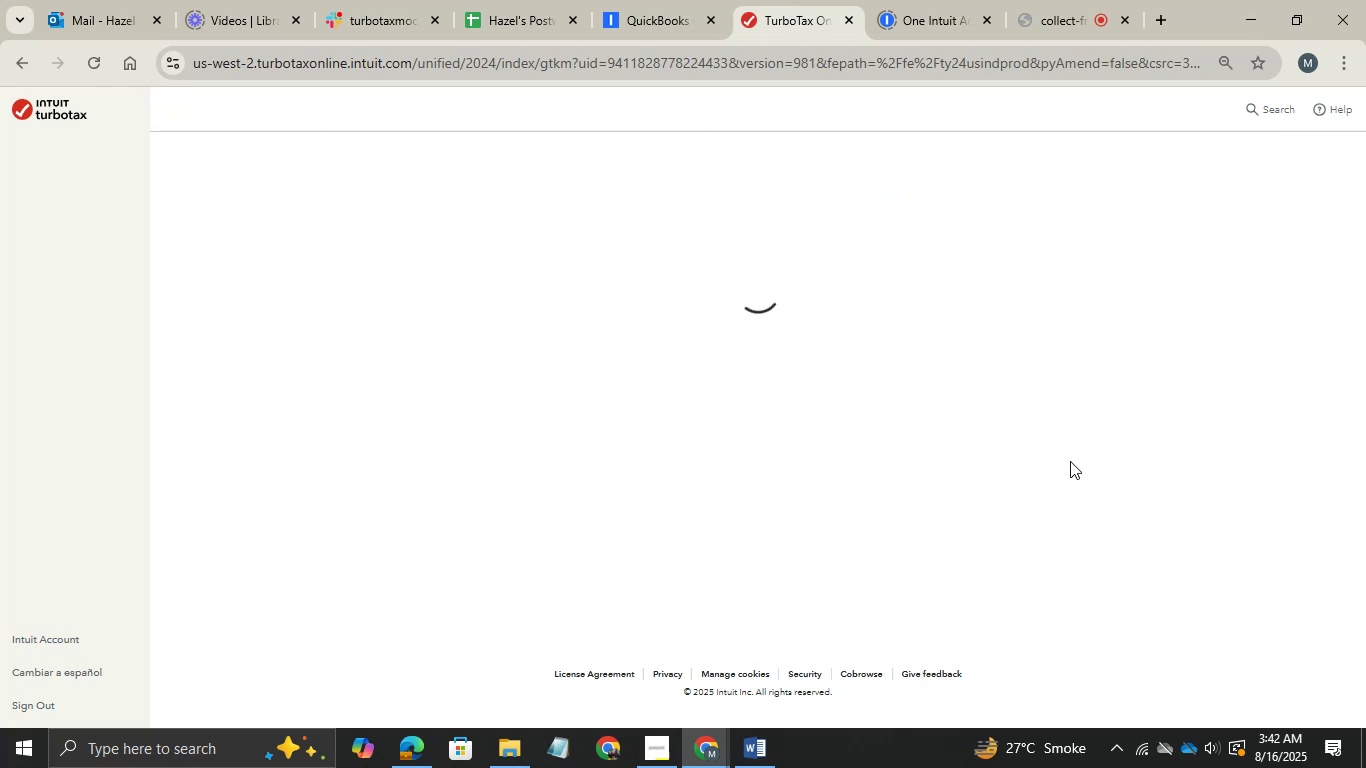 
left_click([485, 508])
 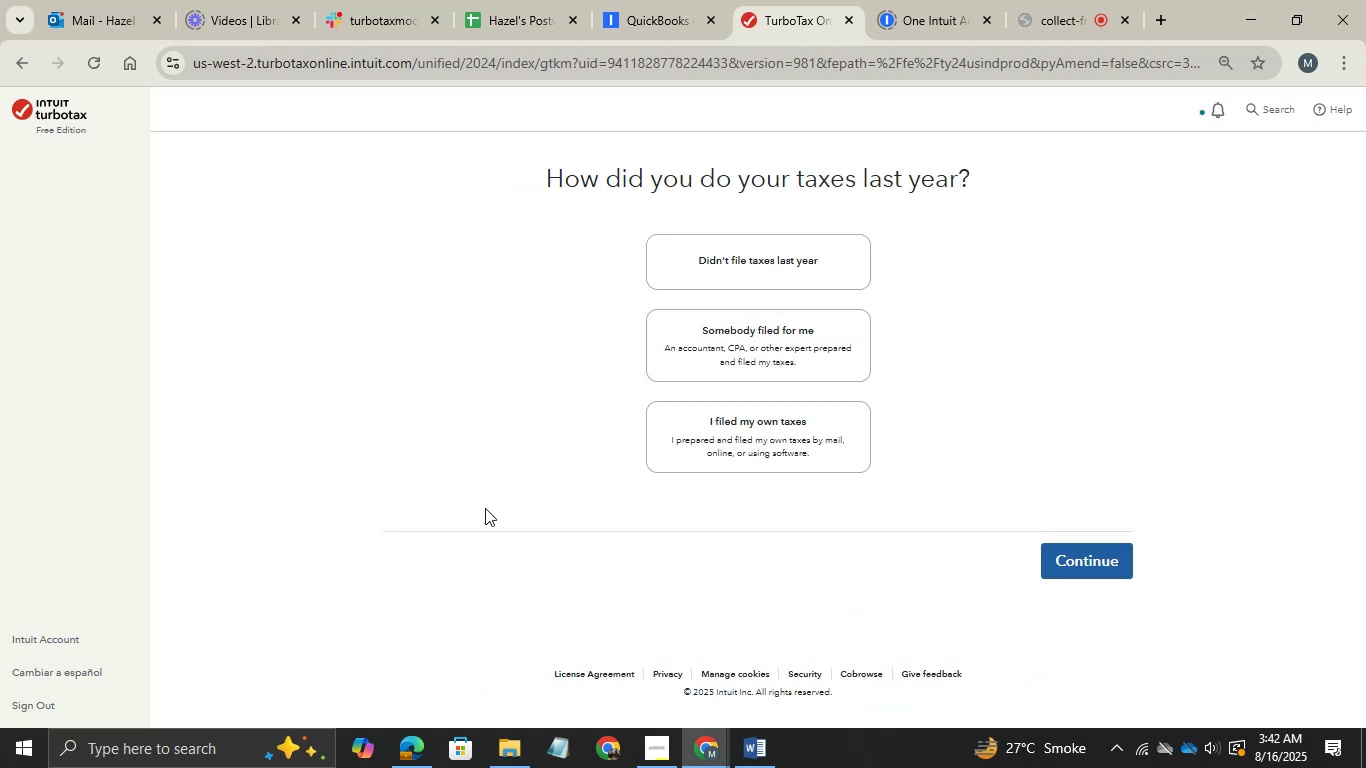 
wait(7.65)
 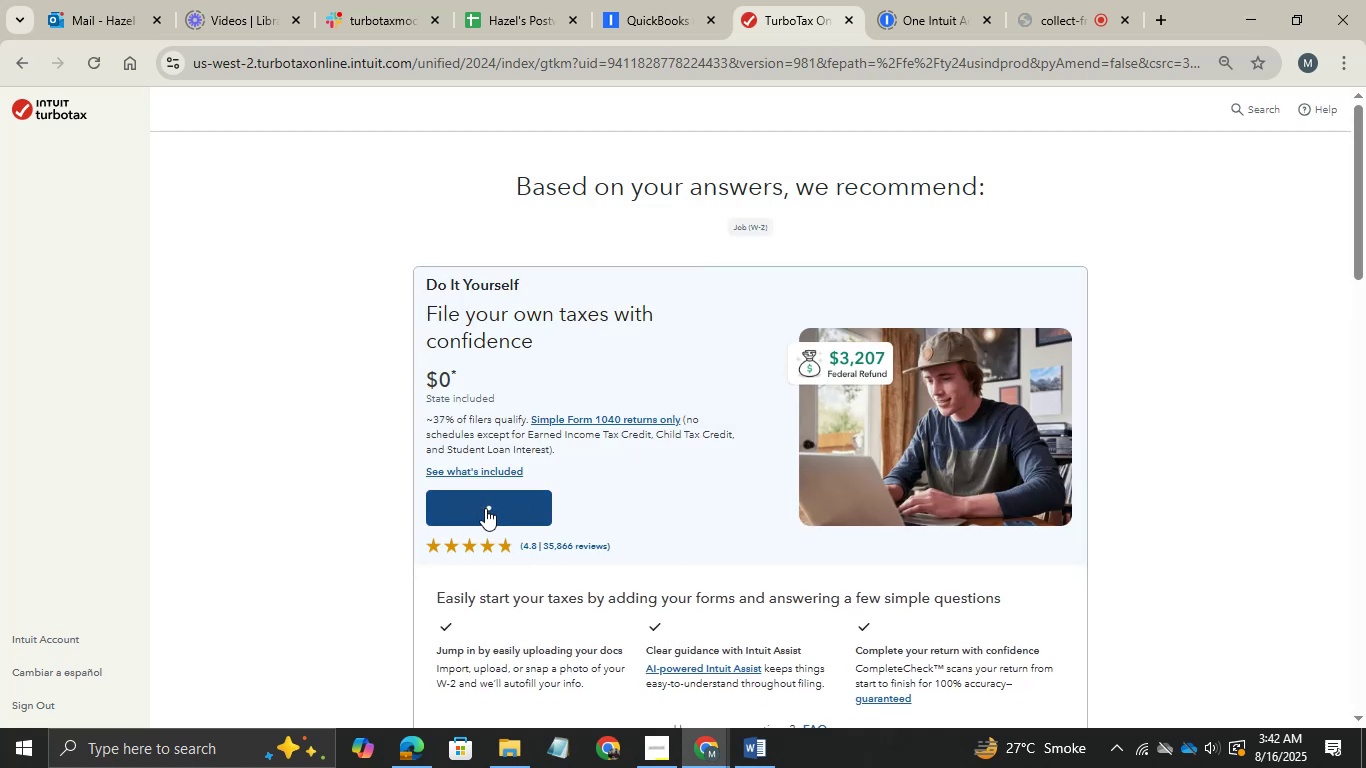 
left_click([753, 445])
 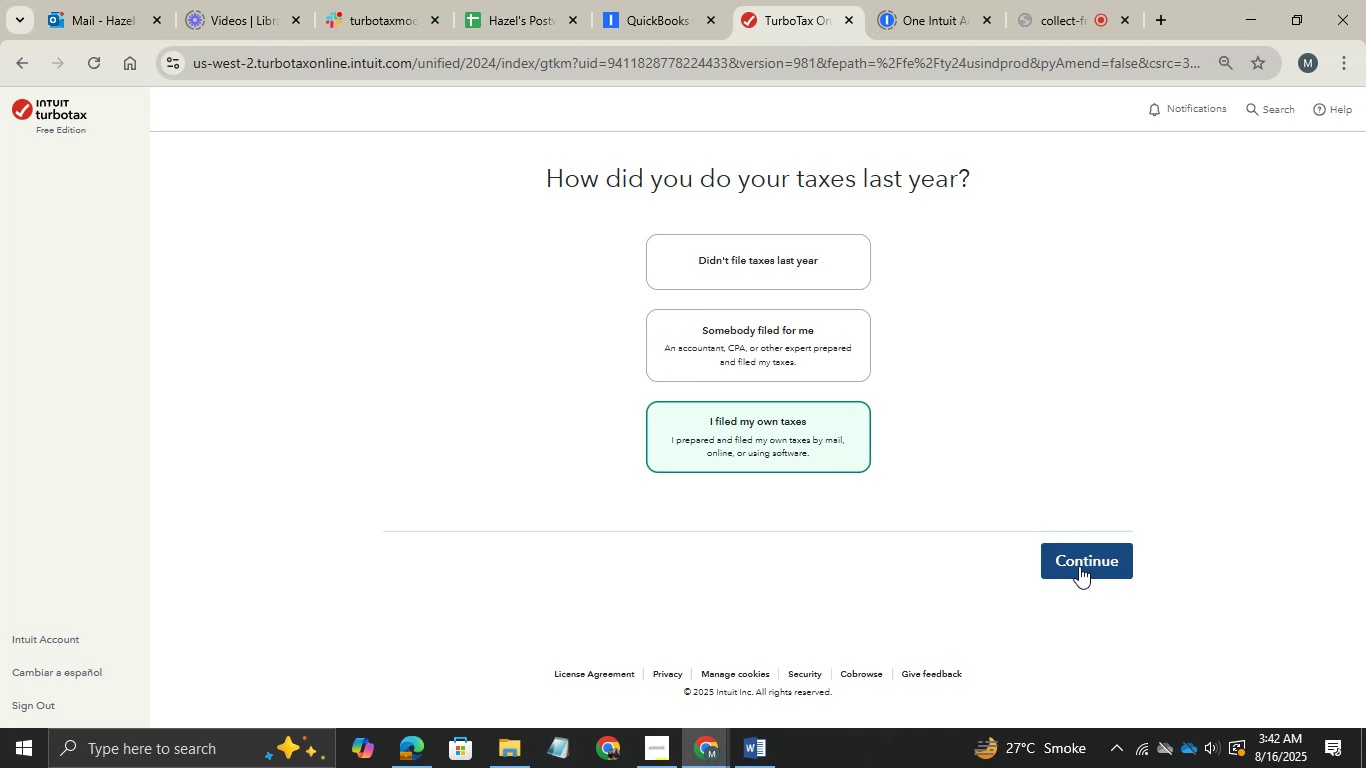 
left_click([1079, 566])
 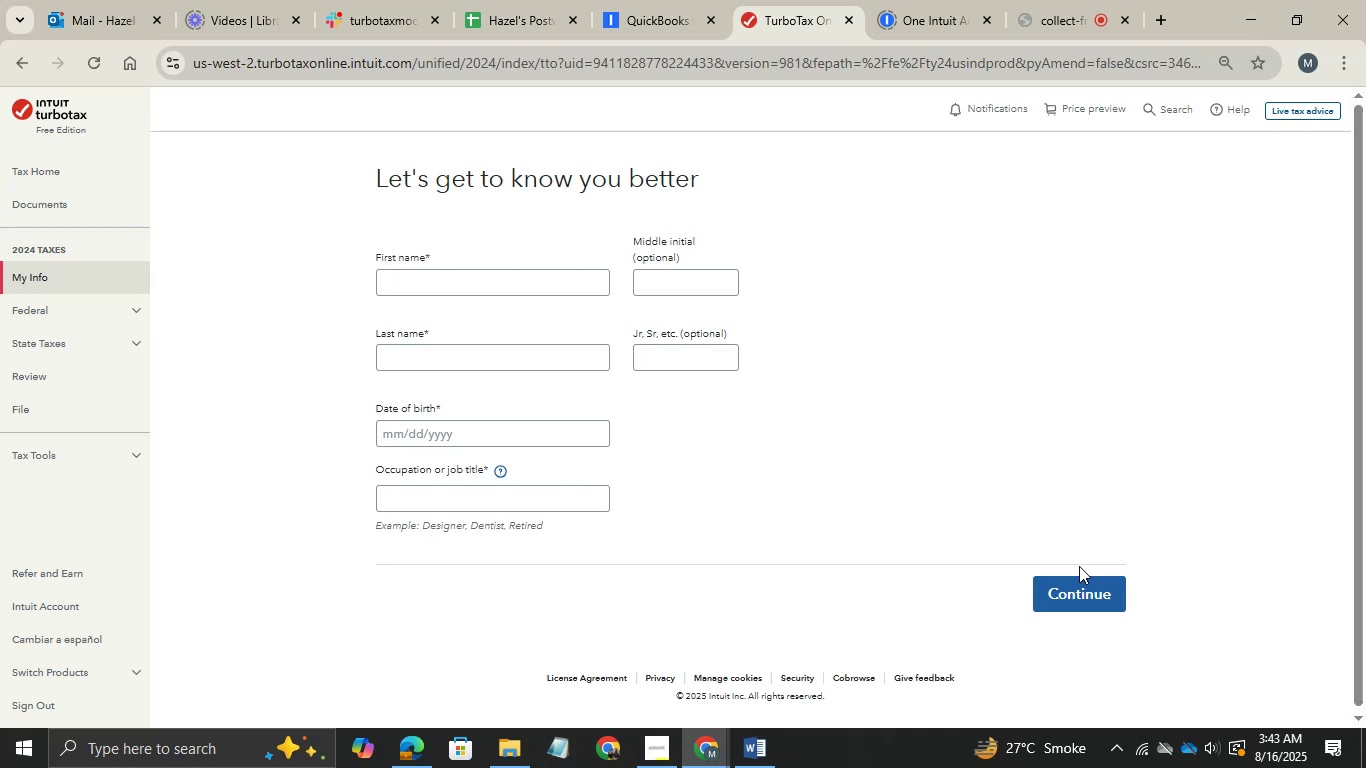 
wait(41.93)
 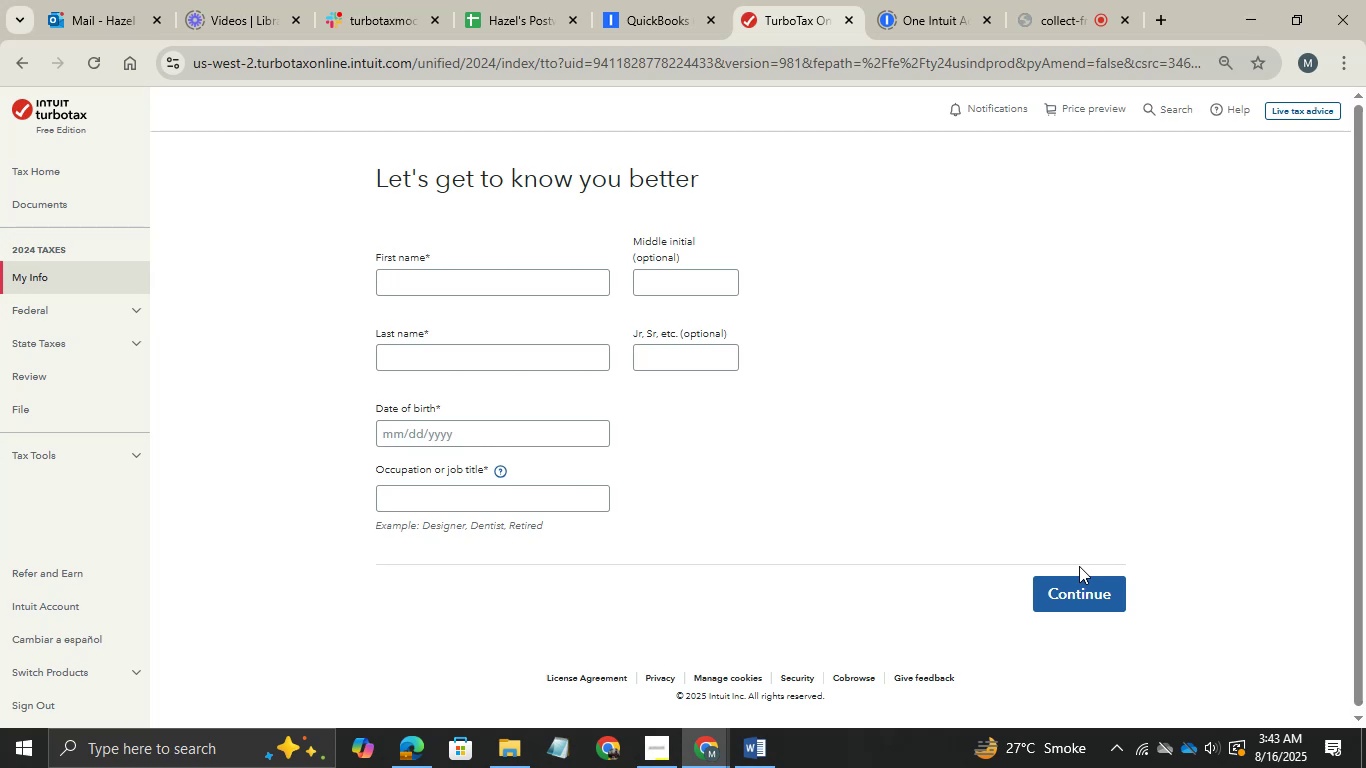 
left_click([780, 734])
 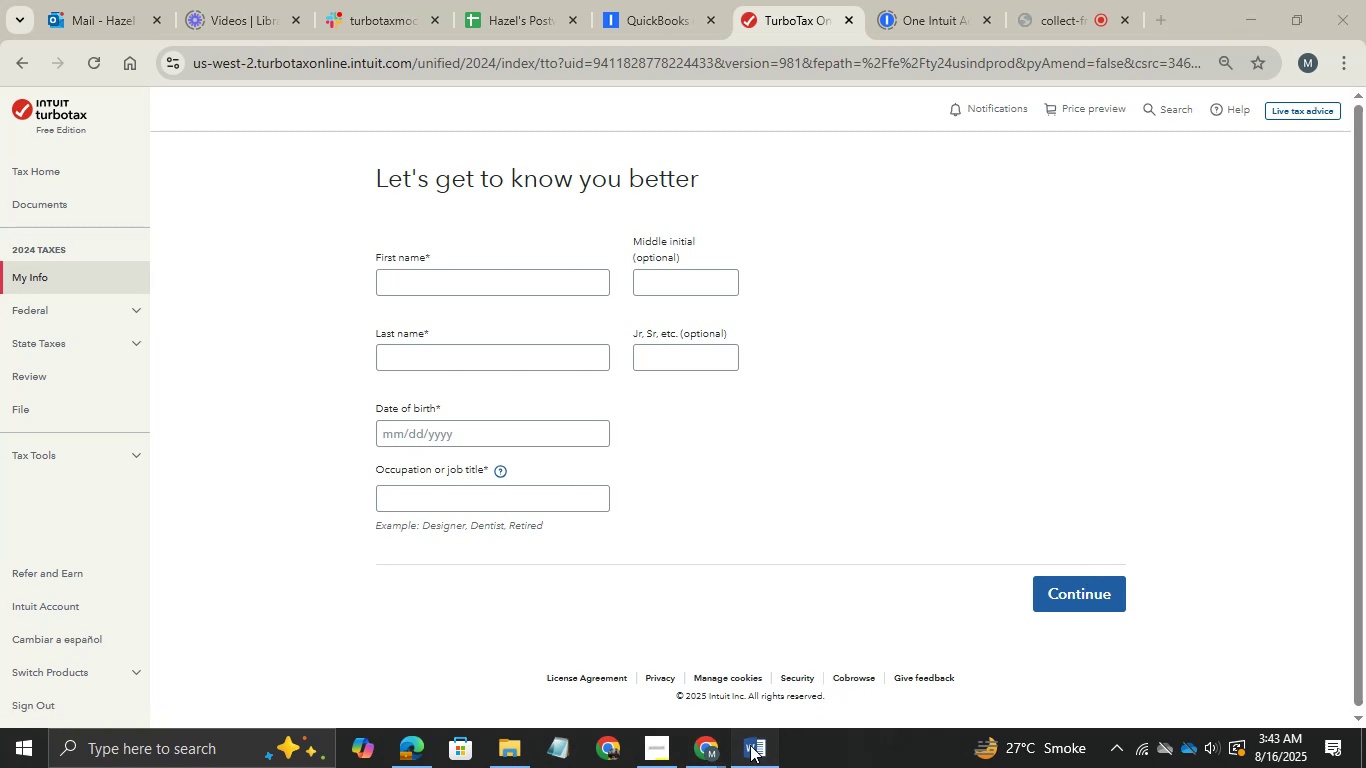 
left_click([750, 745])
 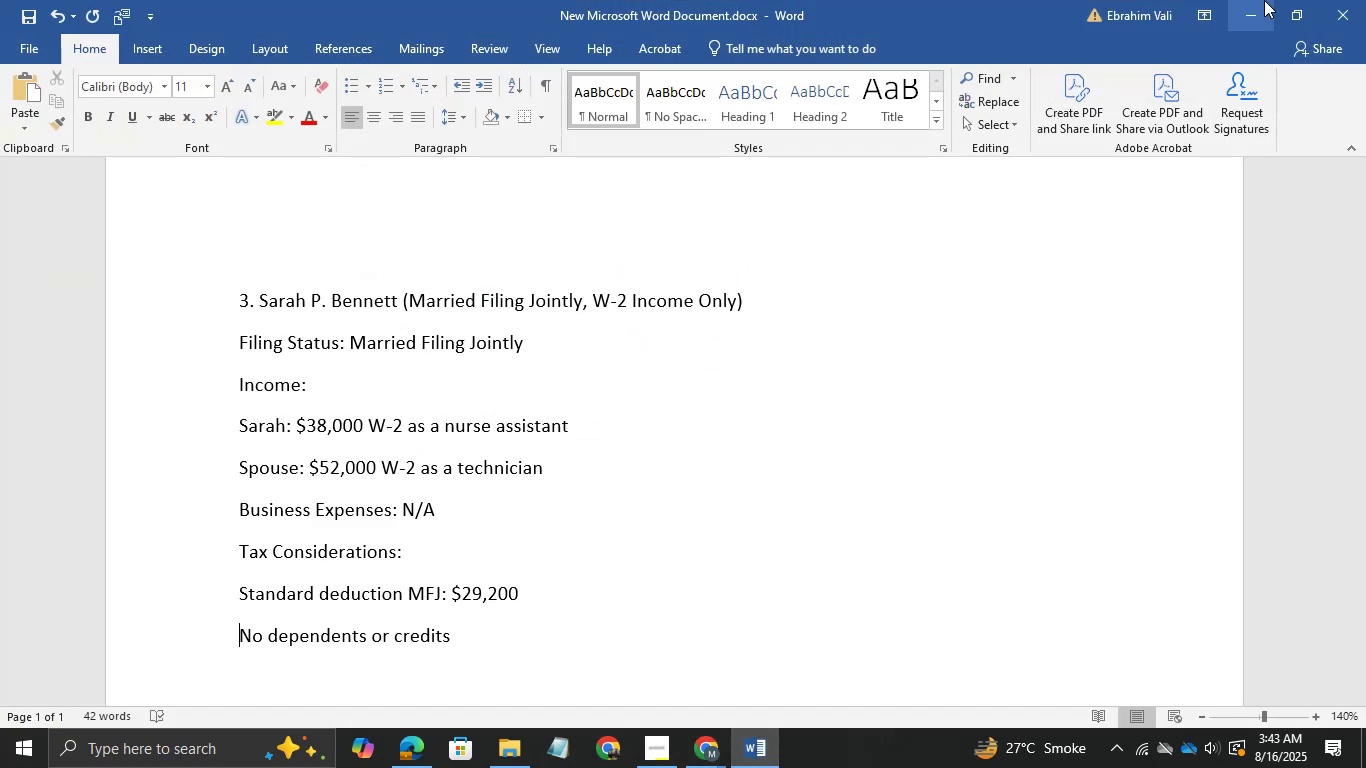 
left_click([1264, 0])
 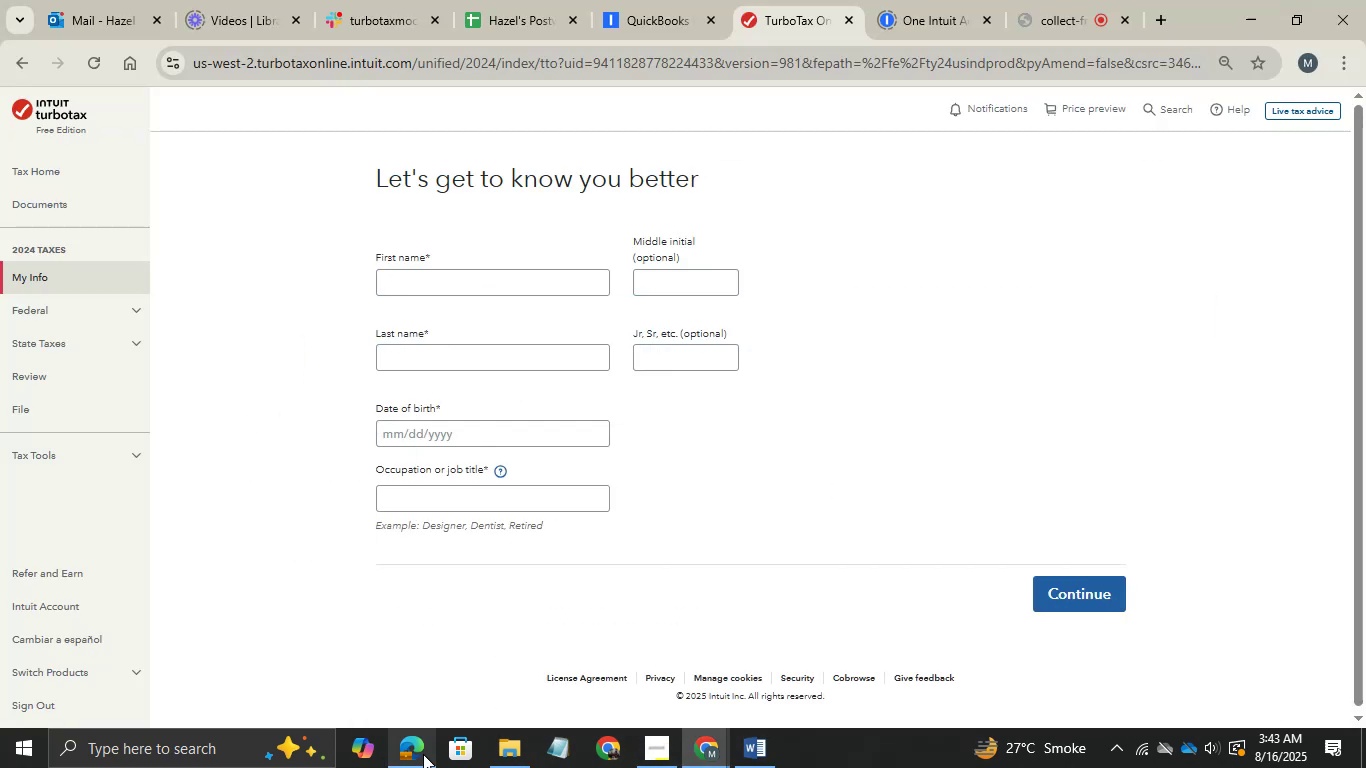 
left_click([423, 754])
 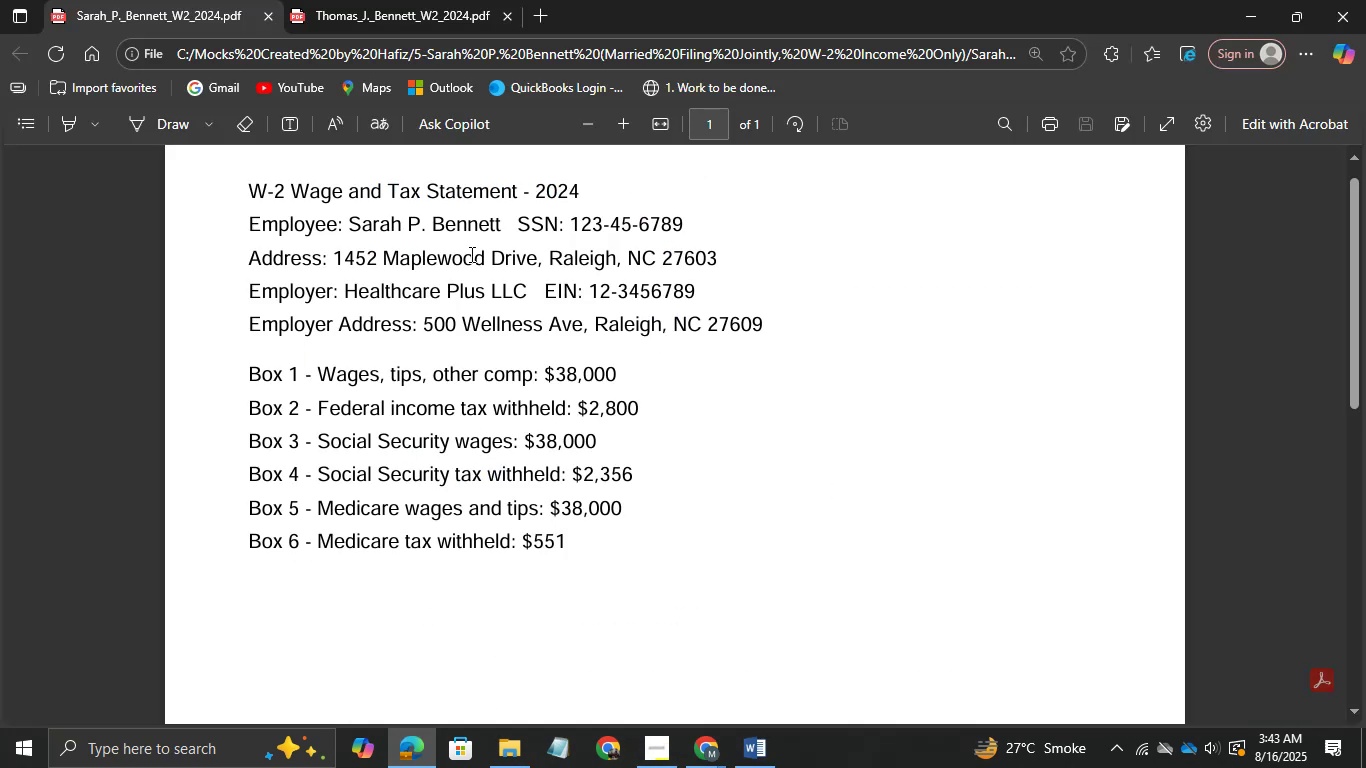 
scroll: coordinate [470, 254], scroll_direction: up, amount: 1.0
 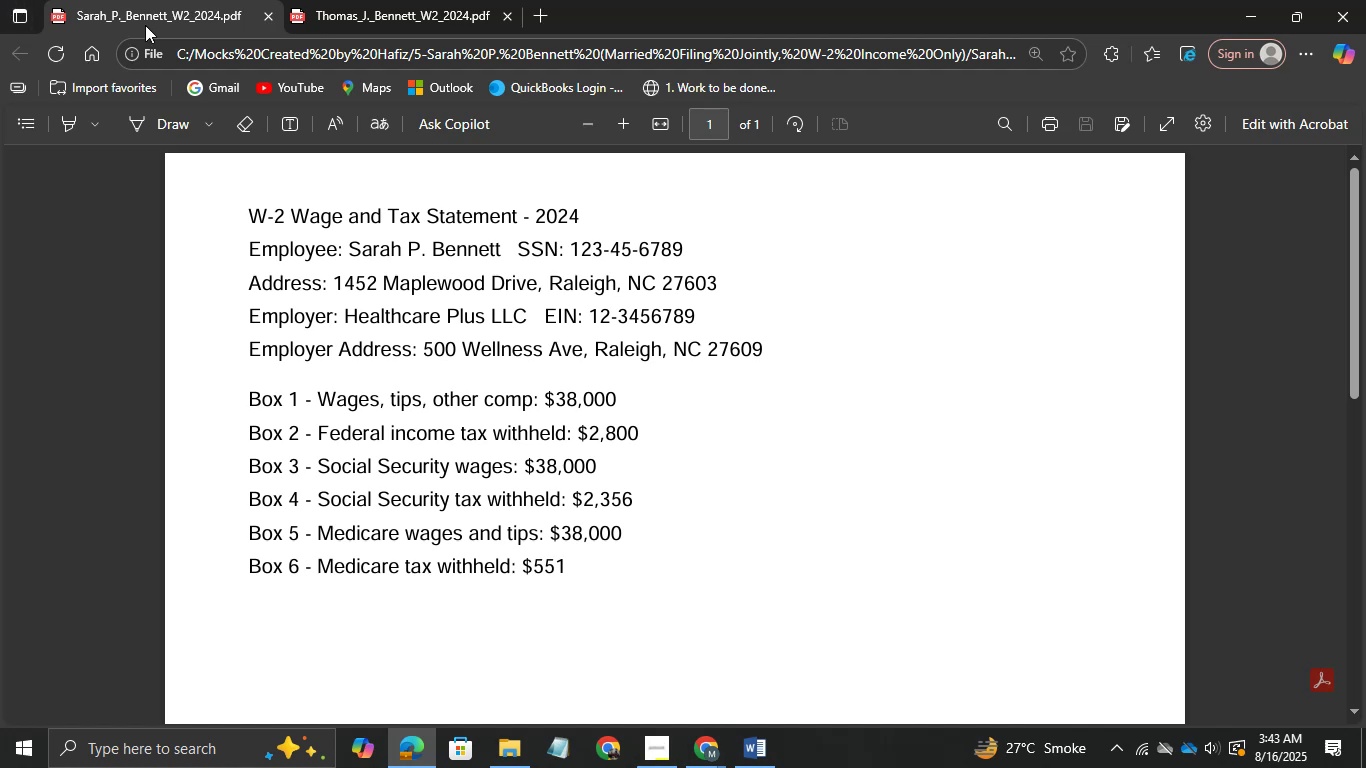 
left_click([145, 25])
 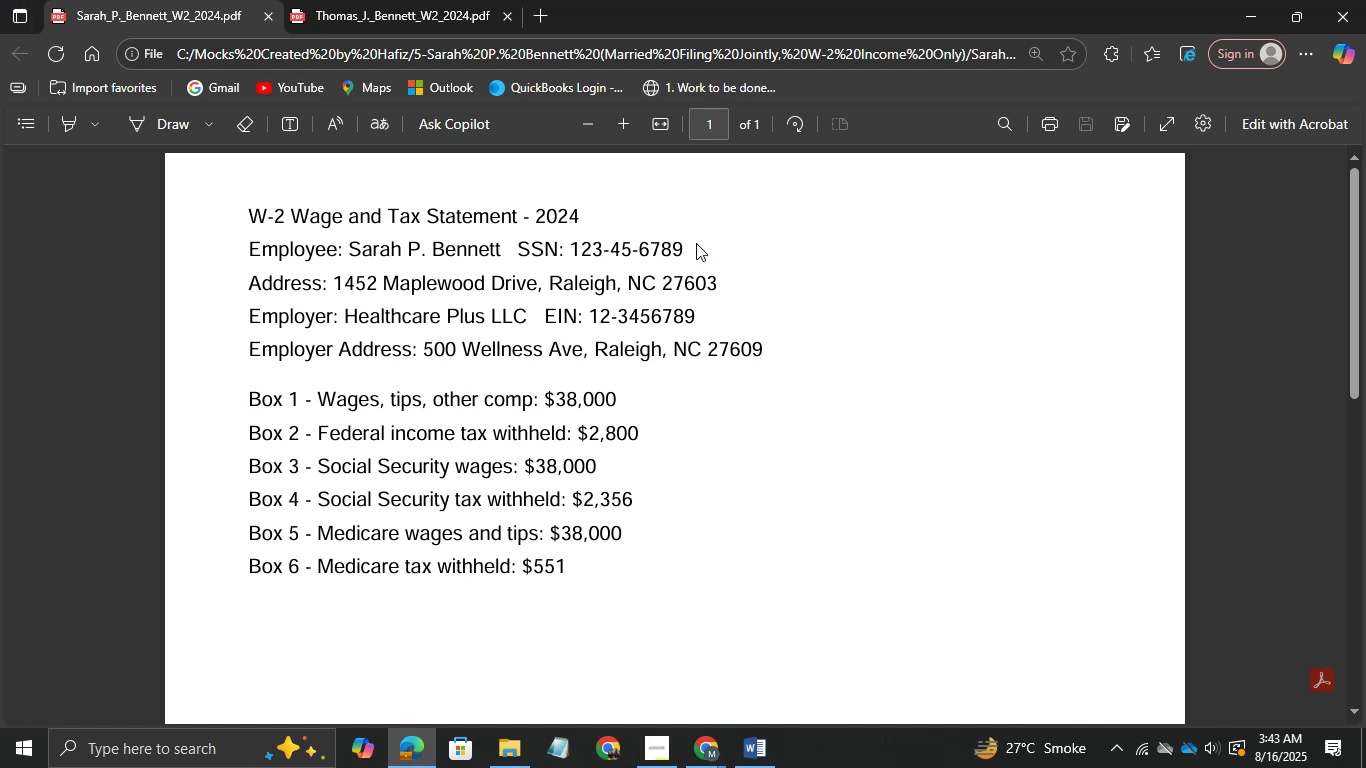 
left_click_drag(start_coordinate=[499, 243], to_coordinate=[346, 247])
 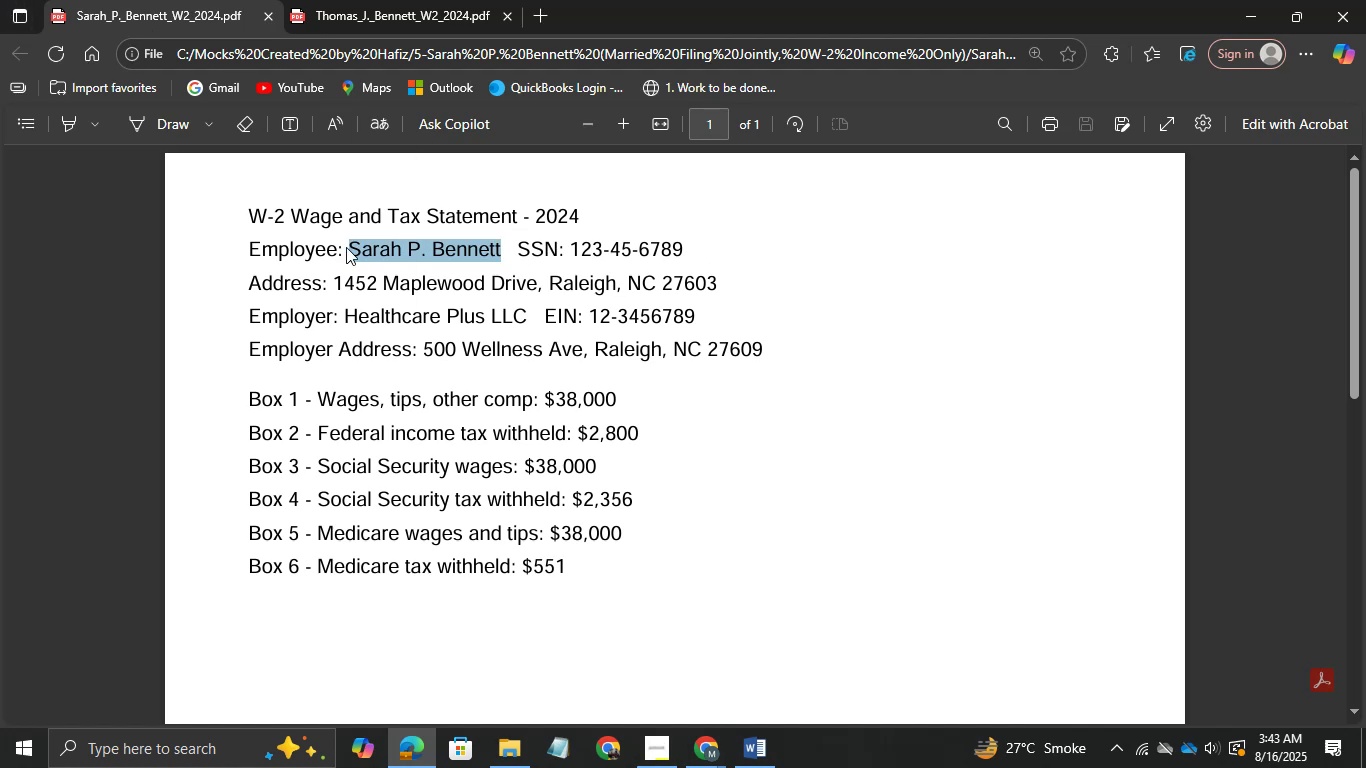 
key(Control+C)
 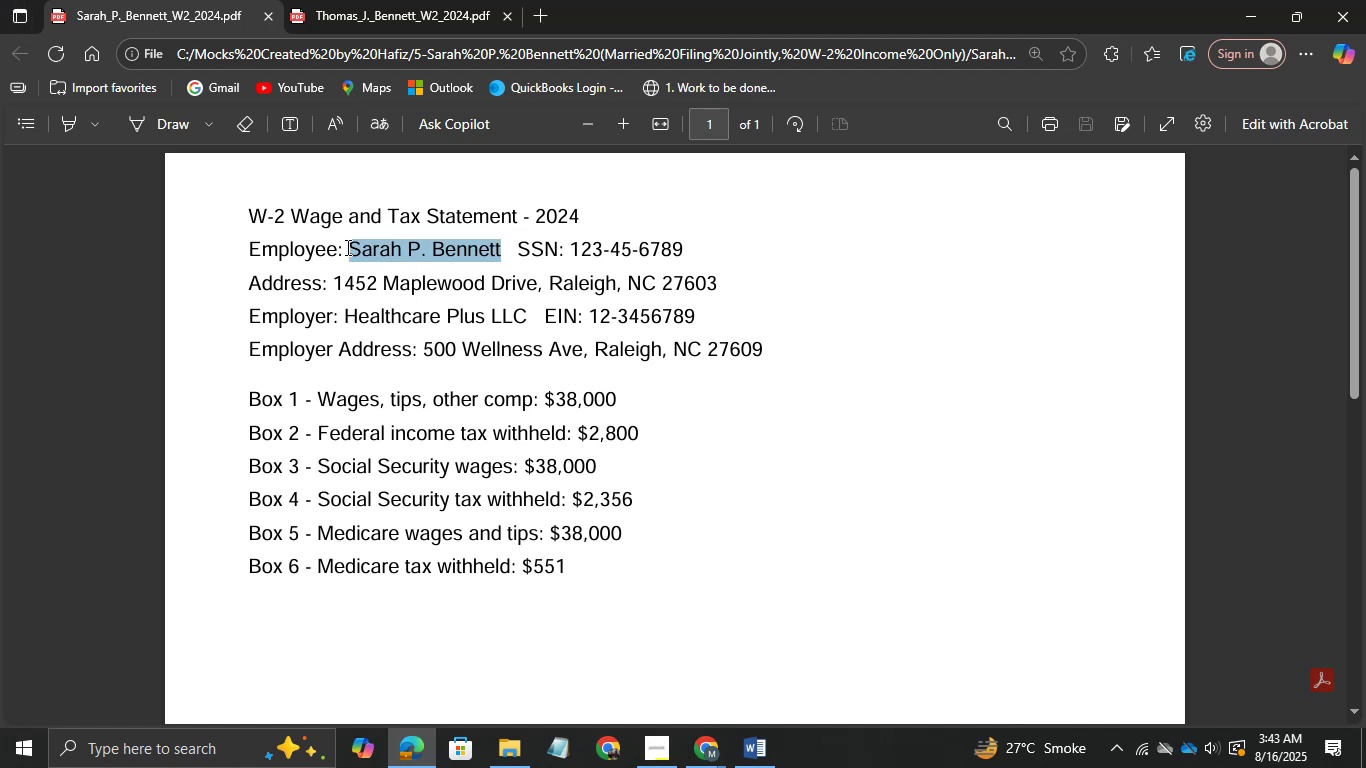 
key(Control+C)
 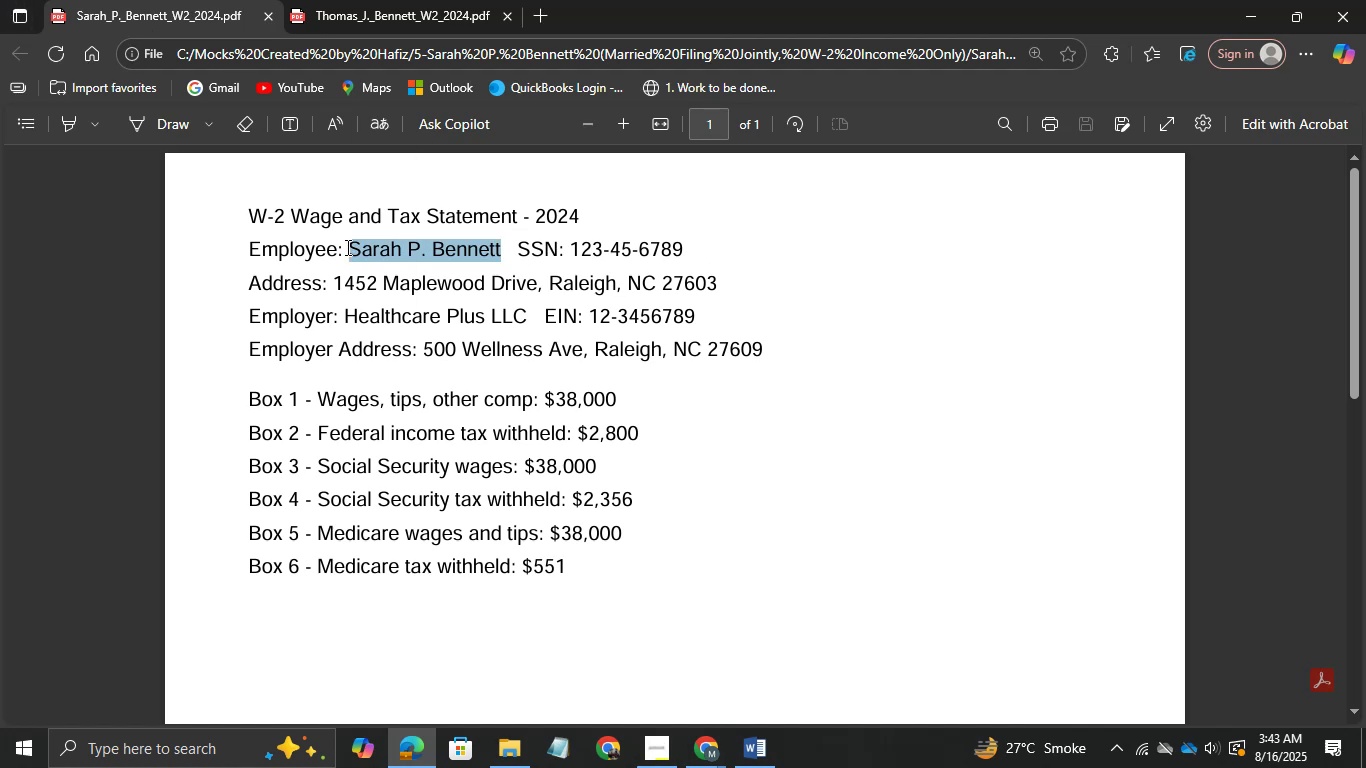 
key(Control+C)
 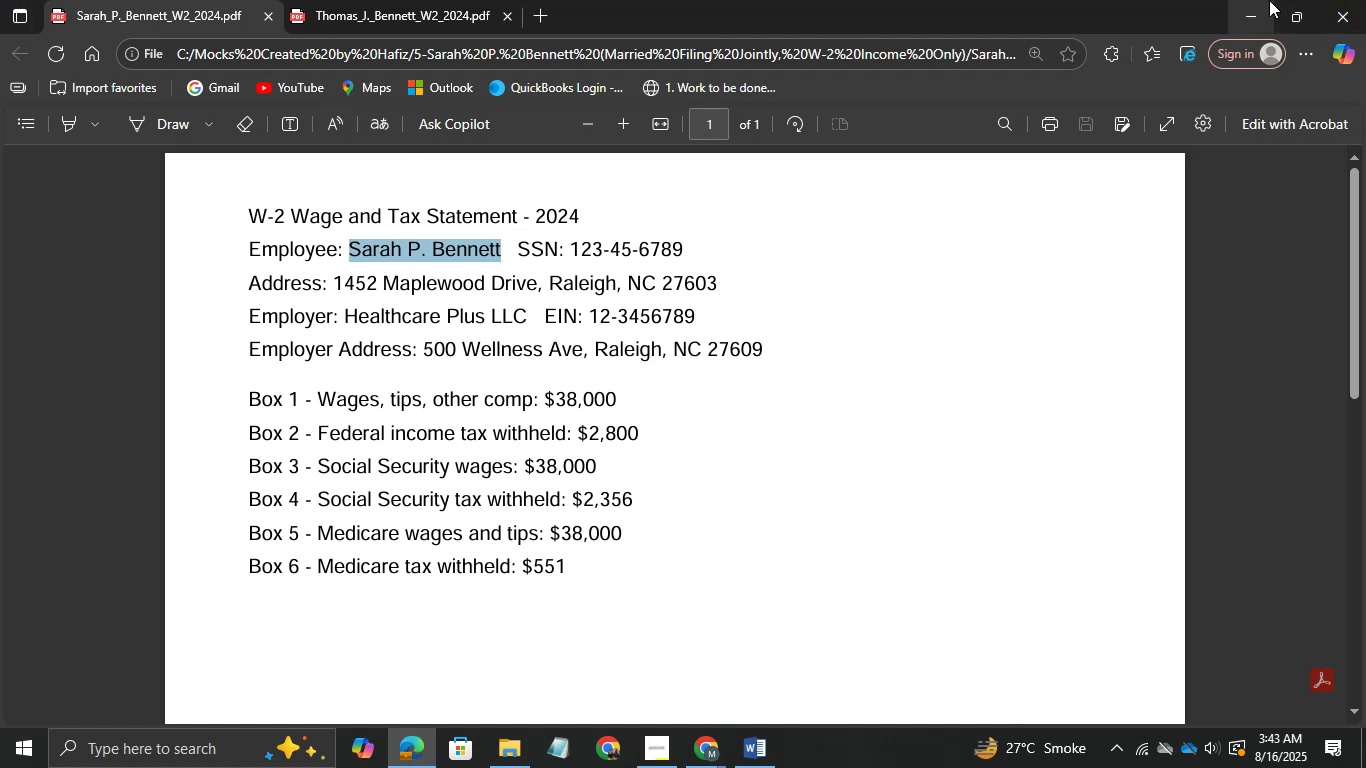 
left_click([1269, 0])
 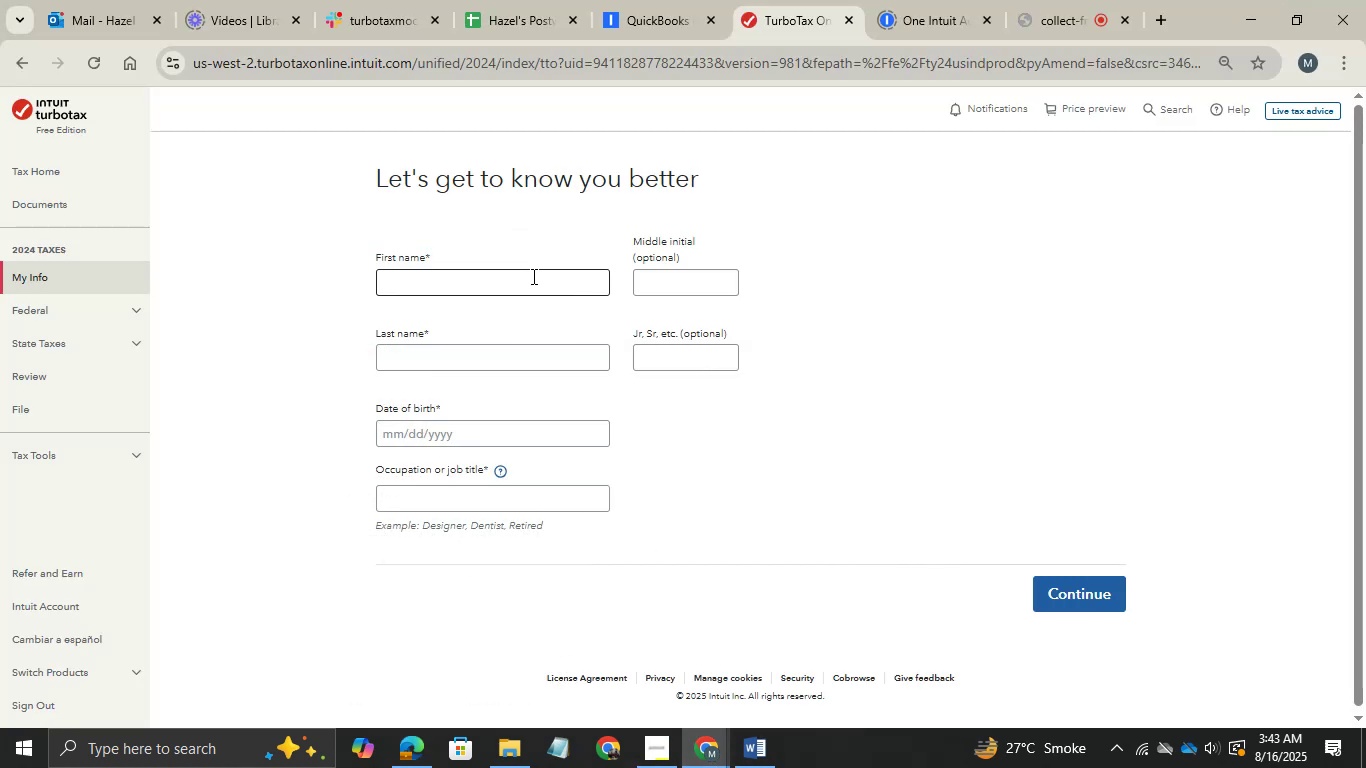 
key(Control+ControlLeft)
 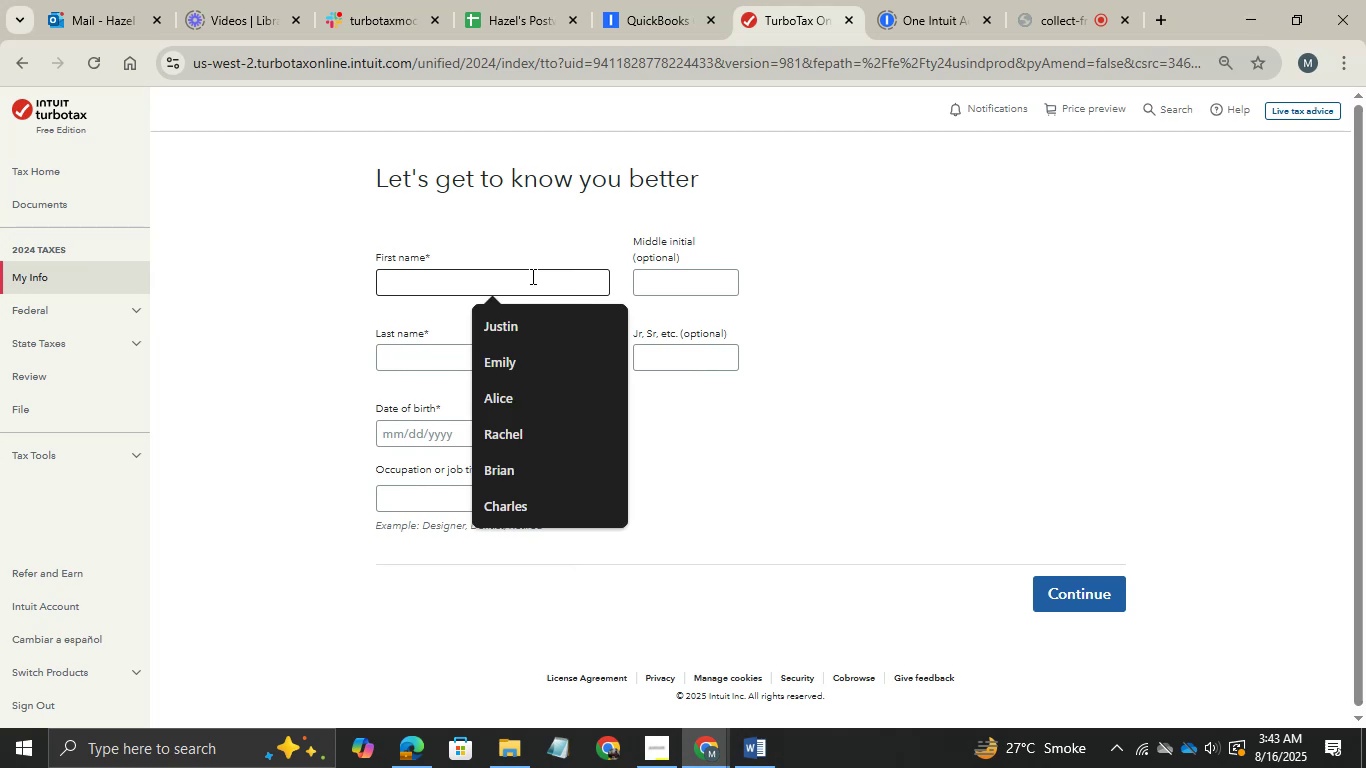 
key(Control+V)
 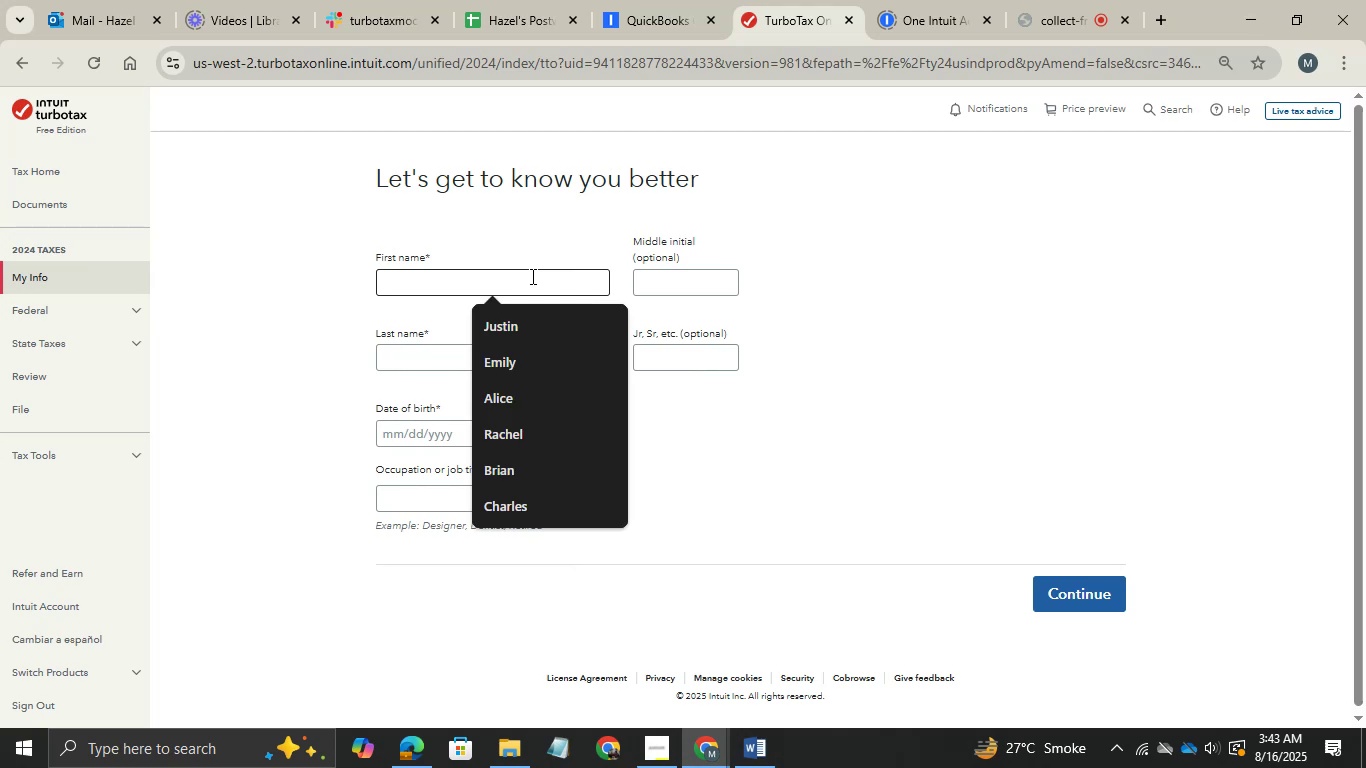 
left_click([531, 276])
 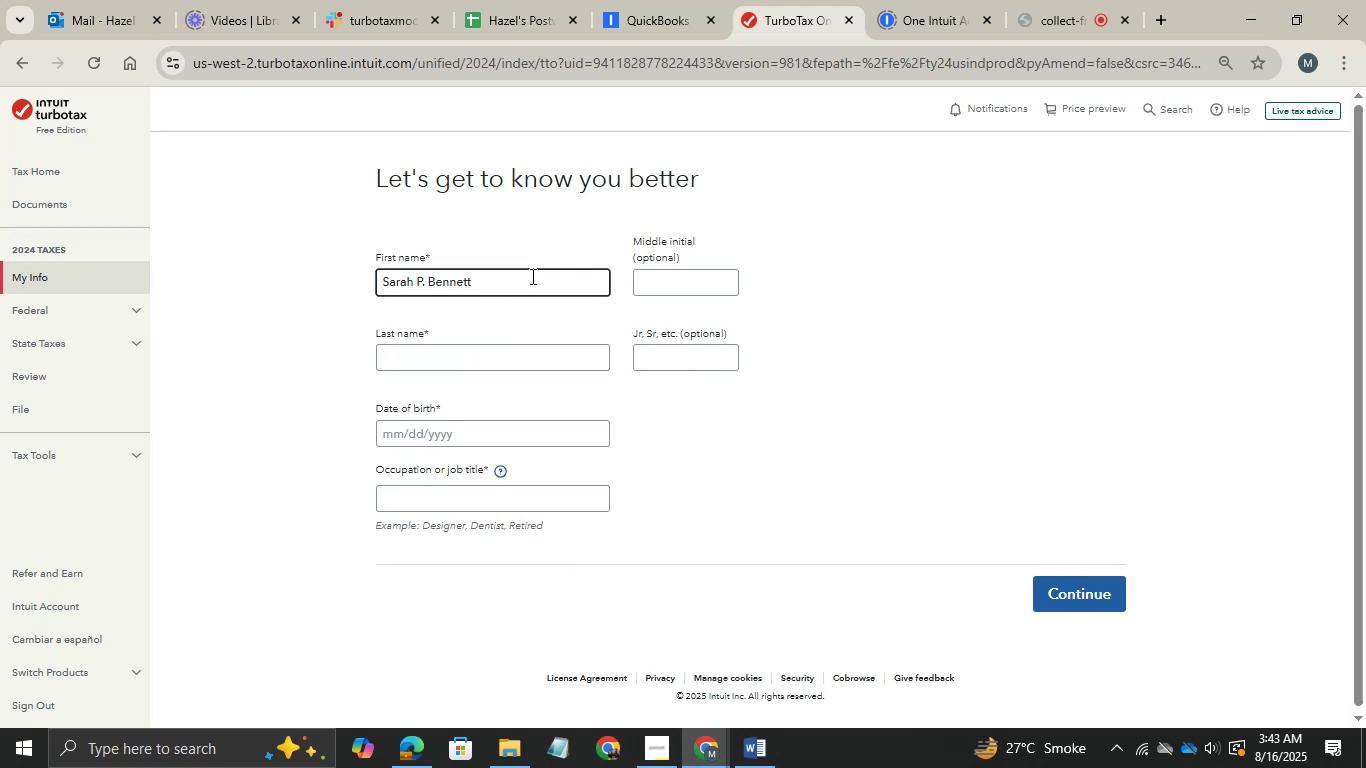 
hold_key(key=ArrowLeft, duration=0.73)
 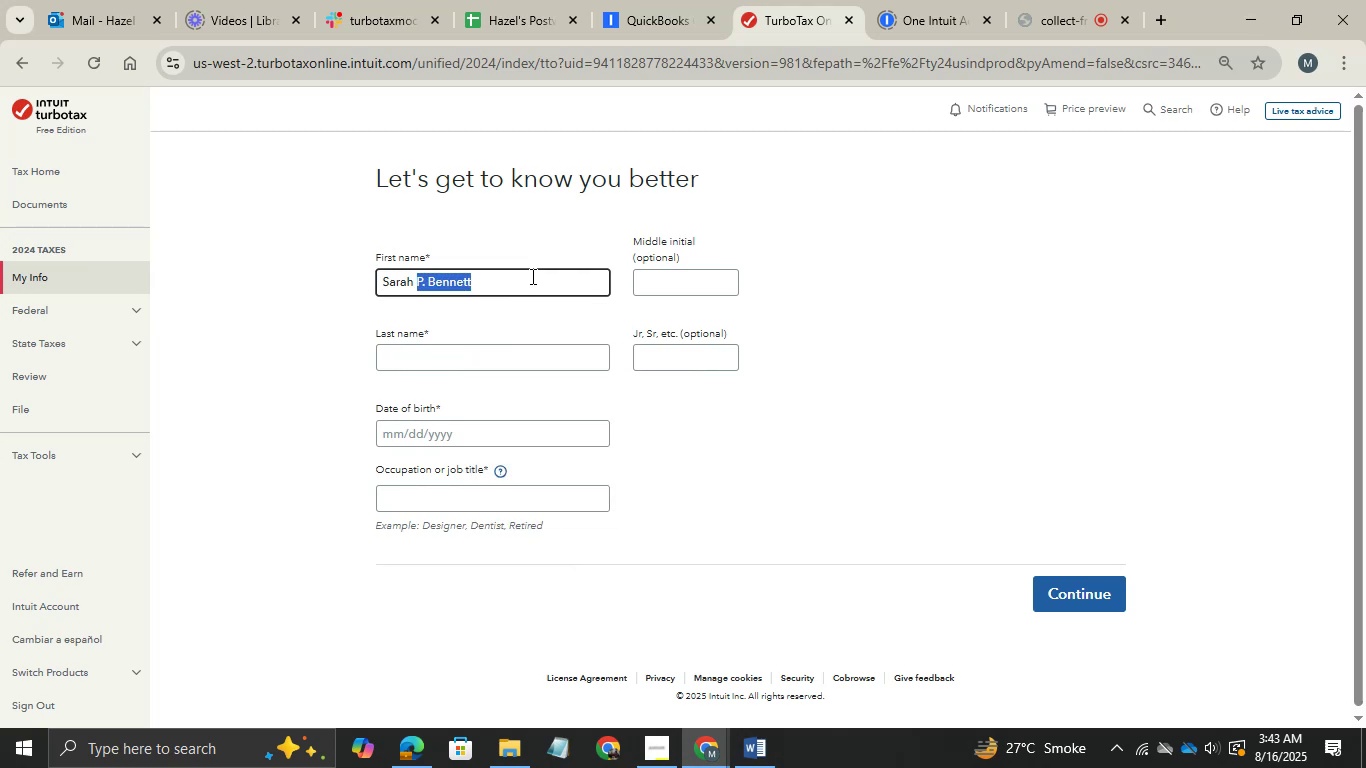 
key(Shift+ArrowLeft)
 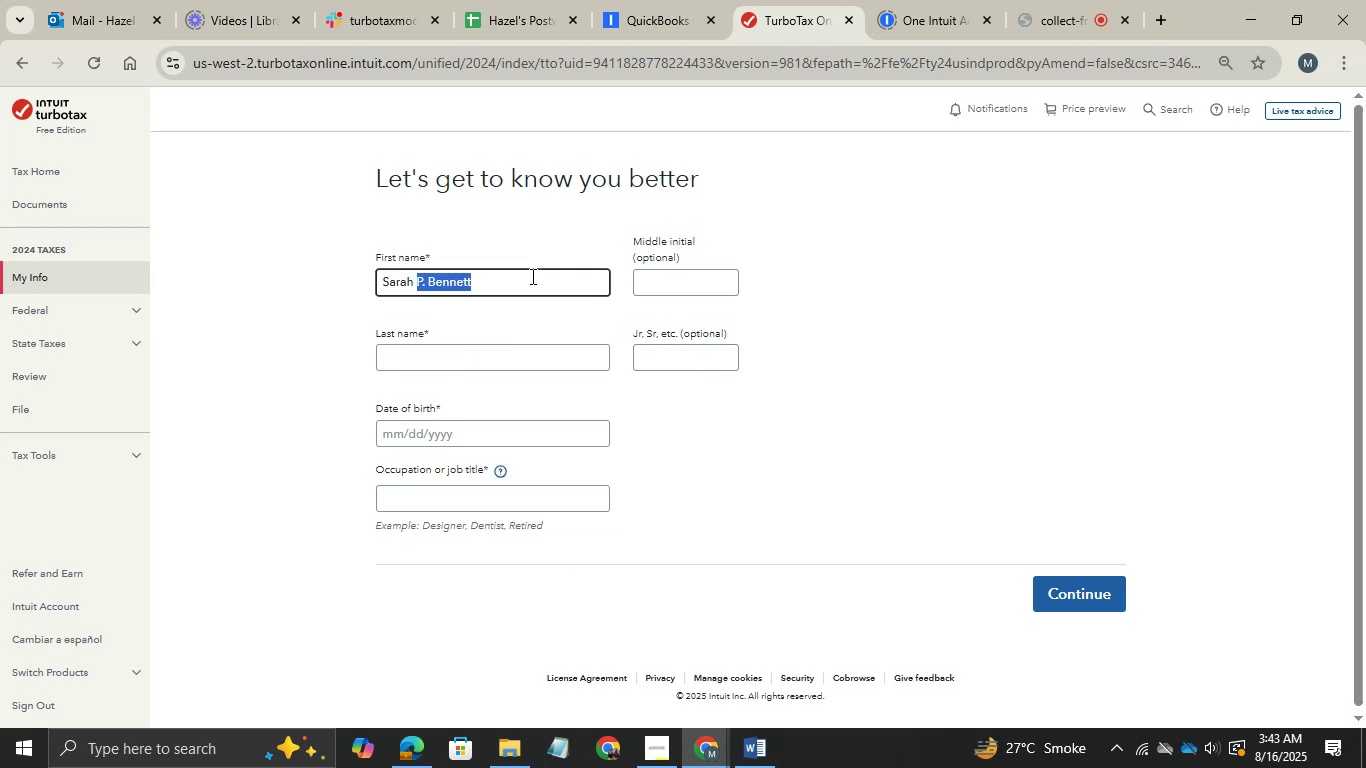 
key(Control+X)
 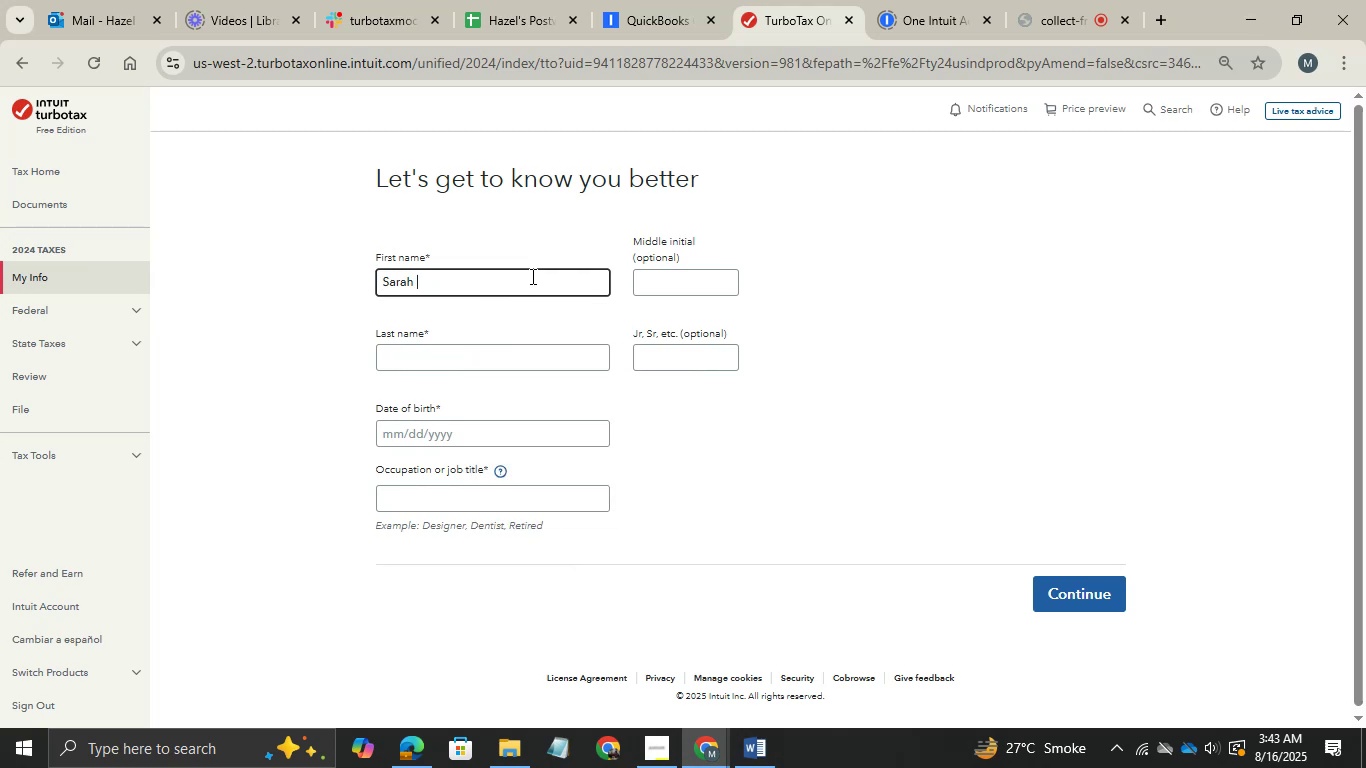 
key(Tab)
 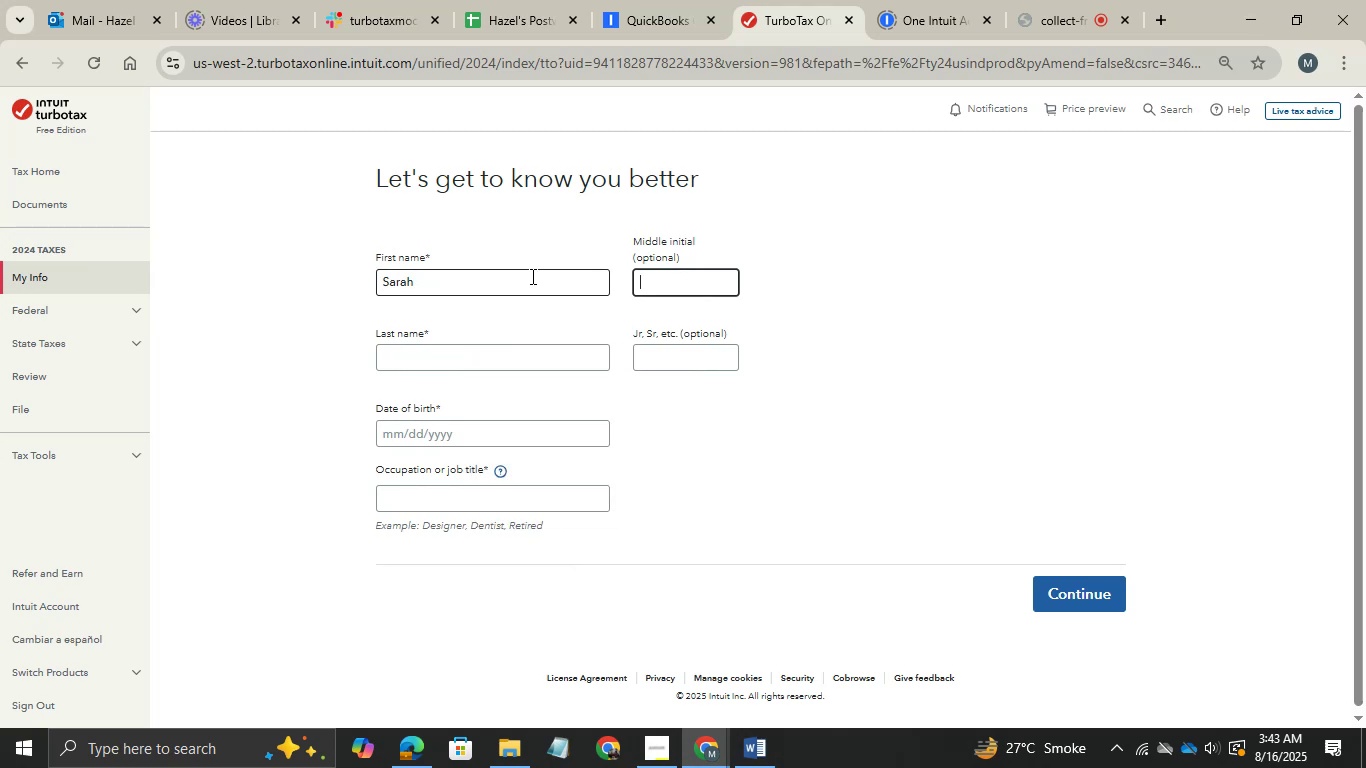 
key(Control+ControlLeft)
 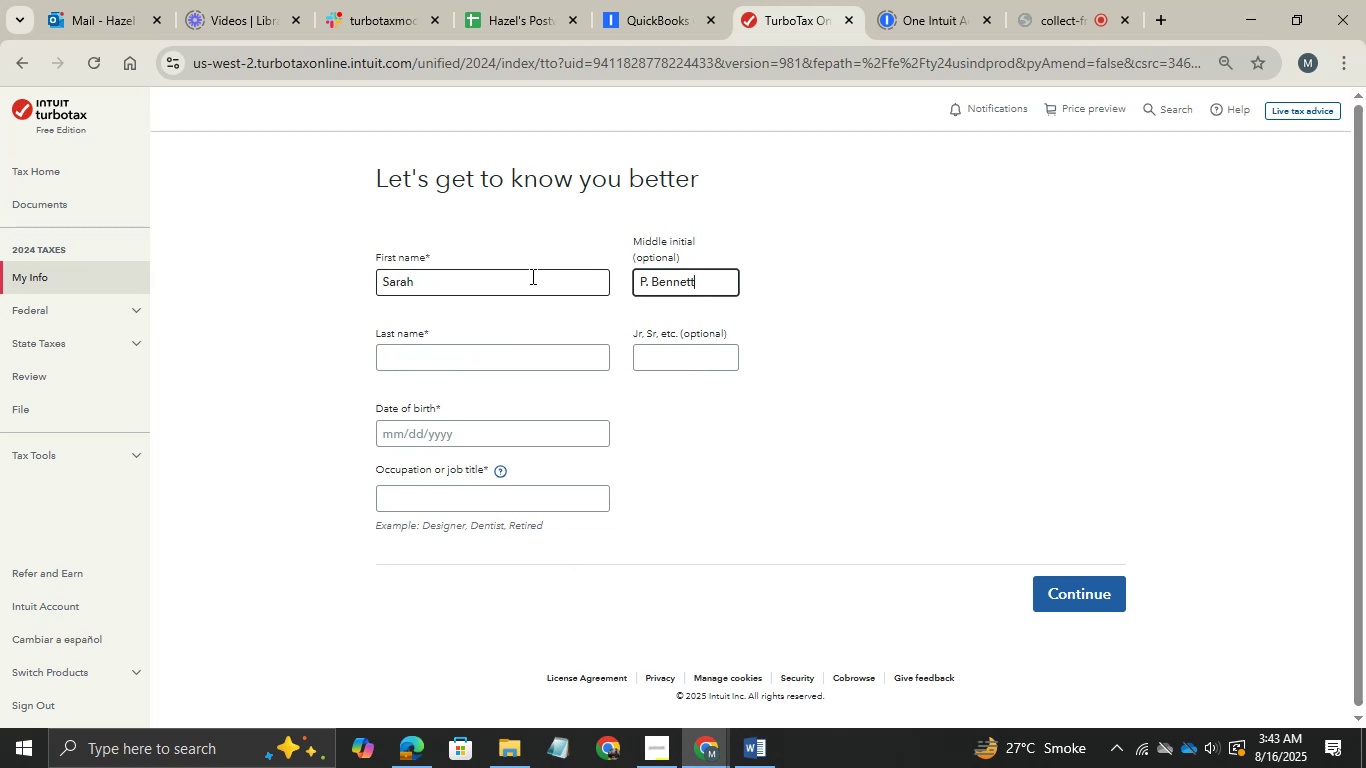 
key(Control+V)
 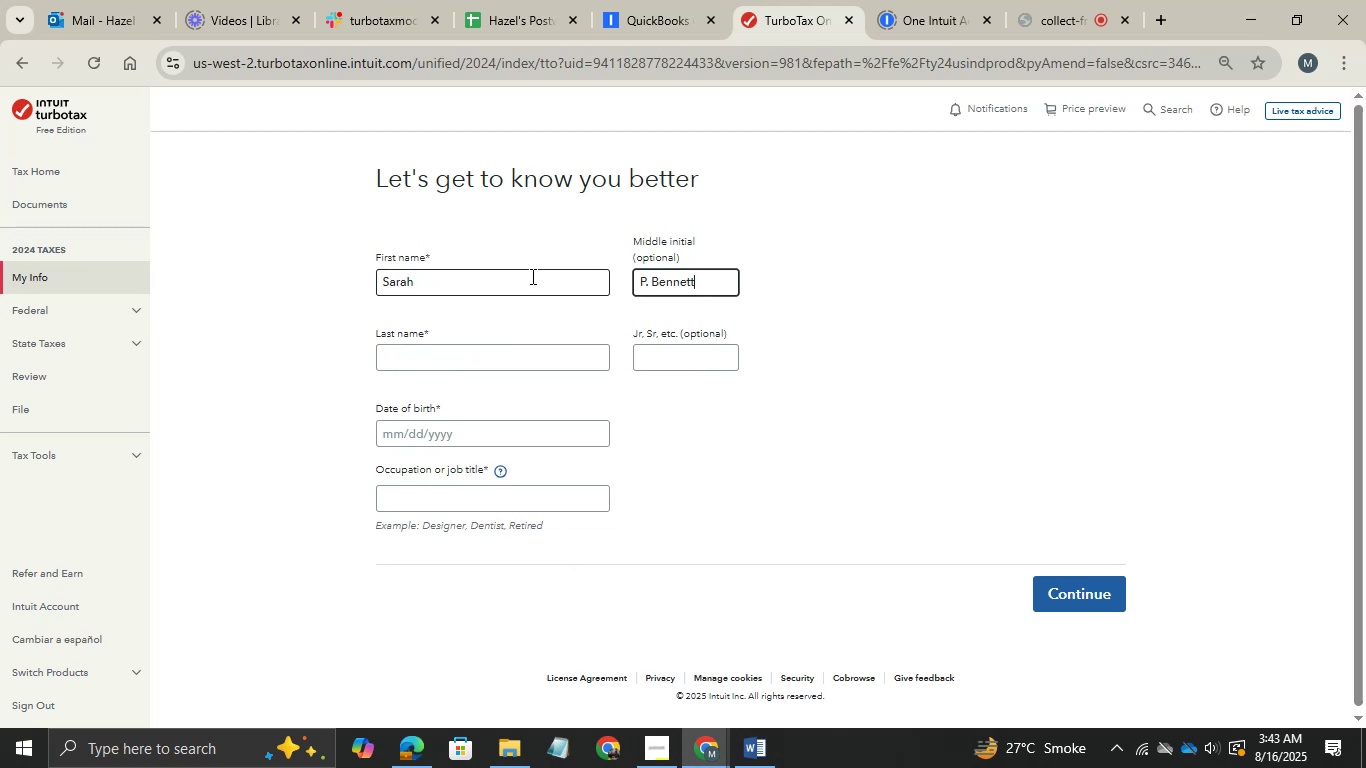 
key(Shift+ArrowLeft)
 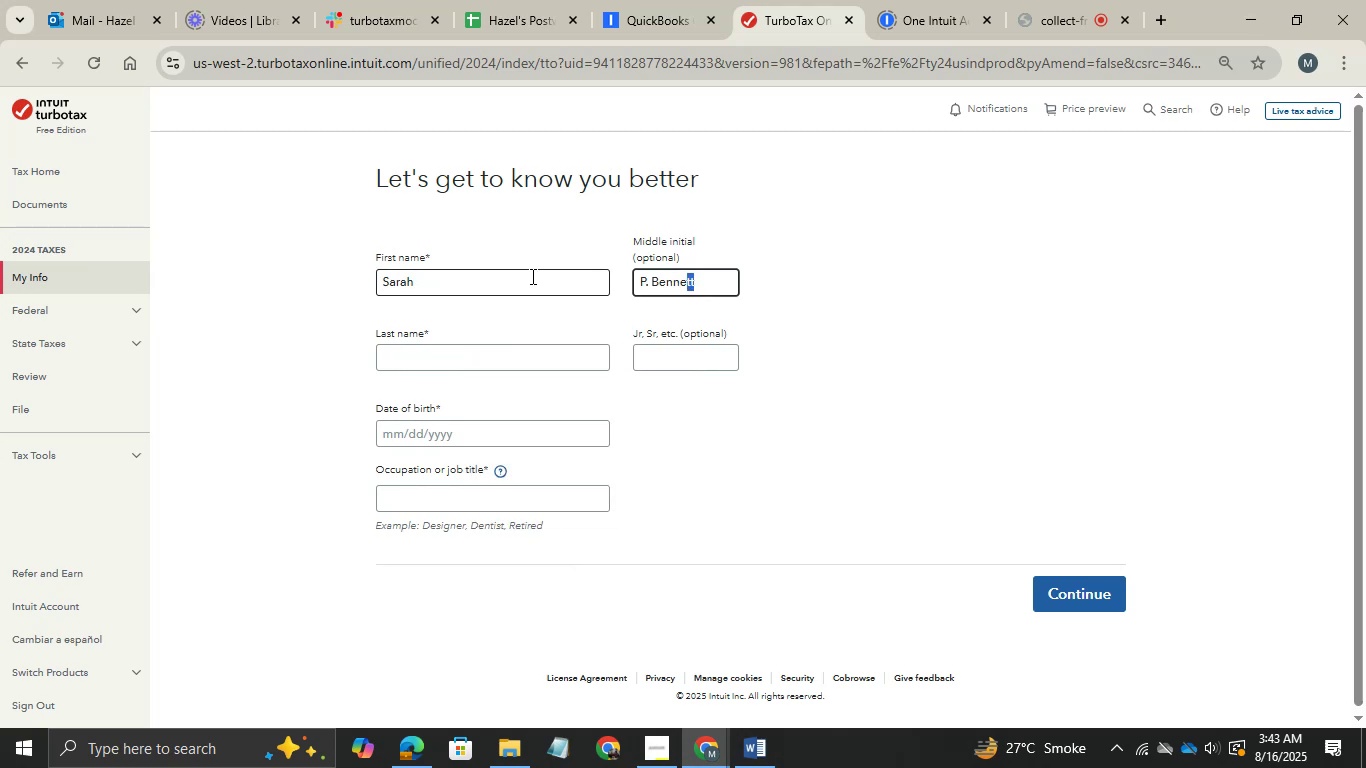 
key(Shift+ArrowLeft)
 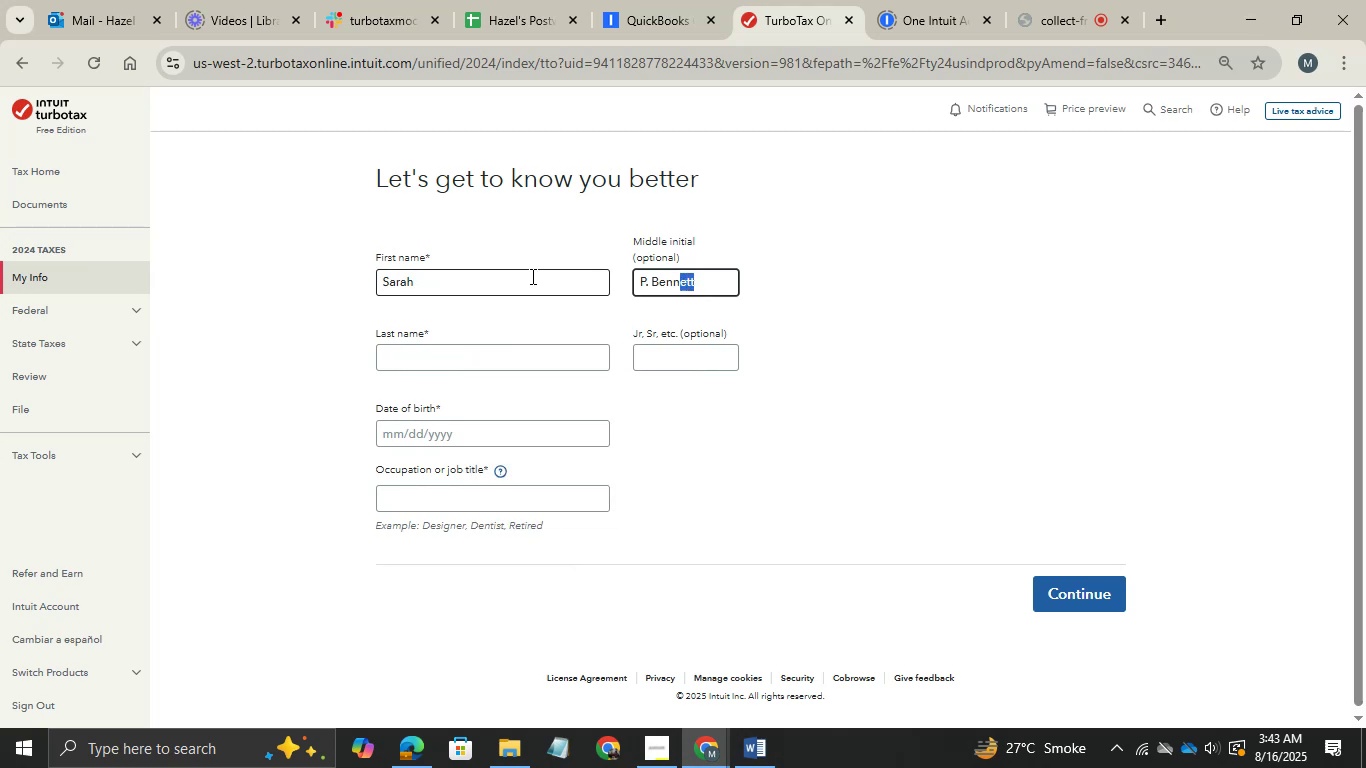 
key(Shift+ArrowLeft)
 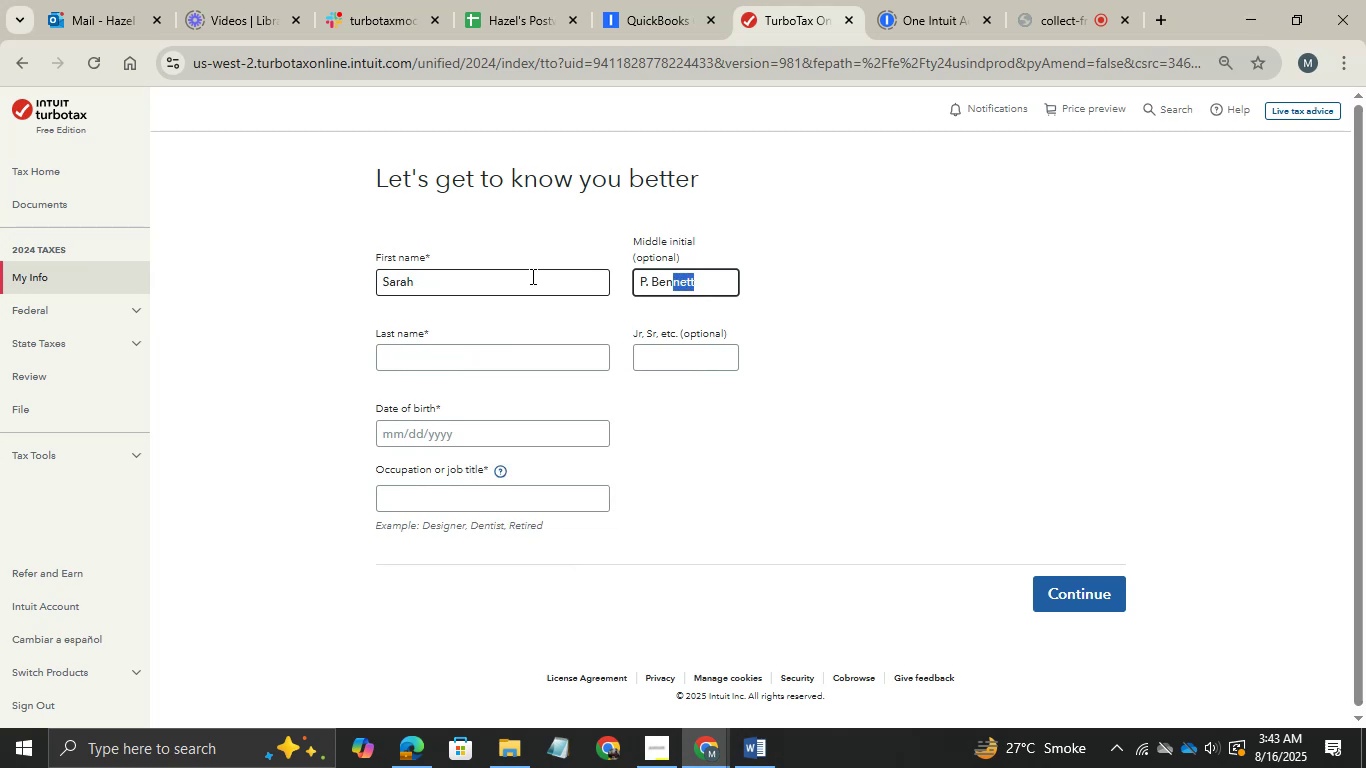 
key(Shift+ArrowLeft)
 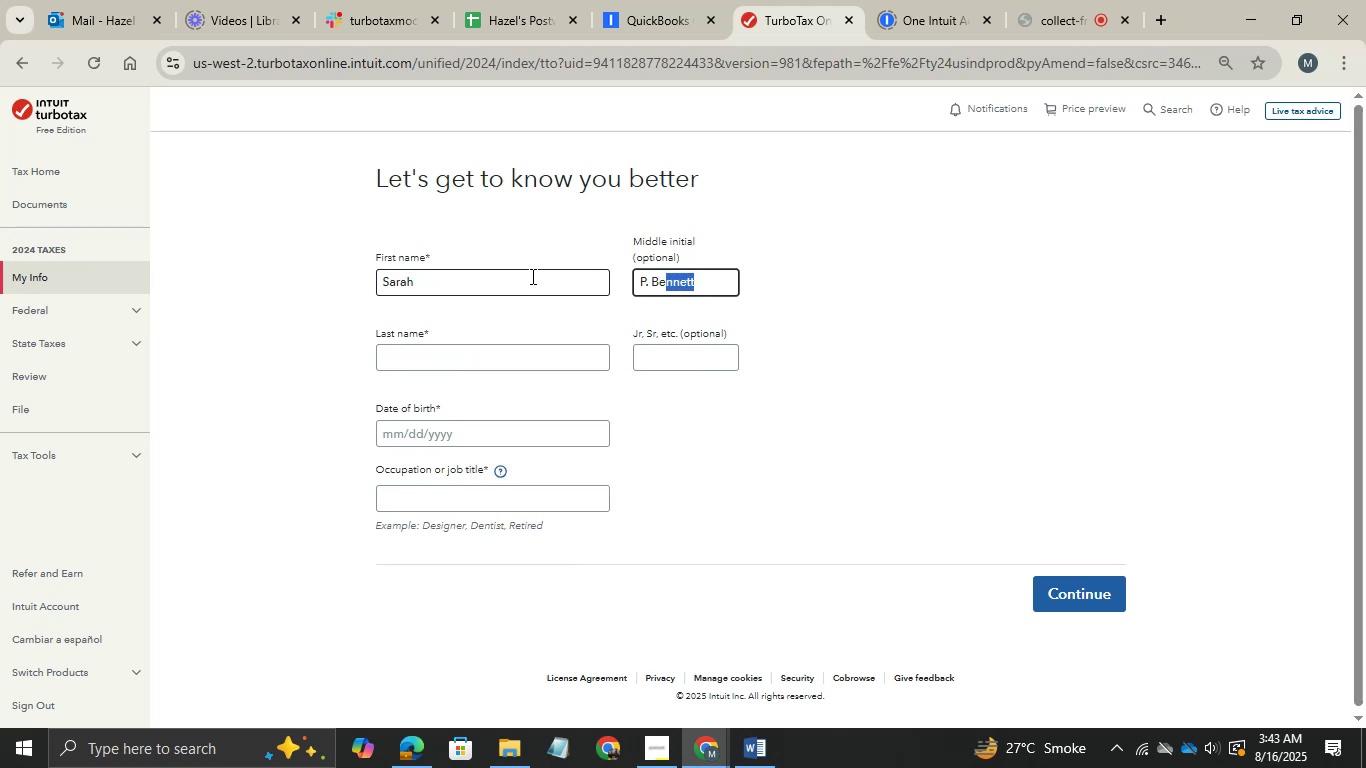 
key(Shift+ArrowLeft)
 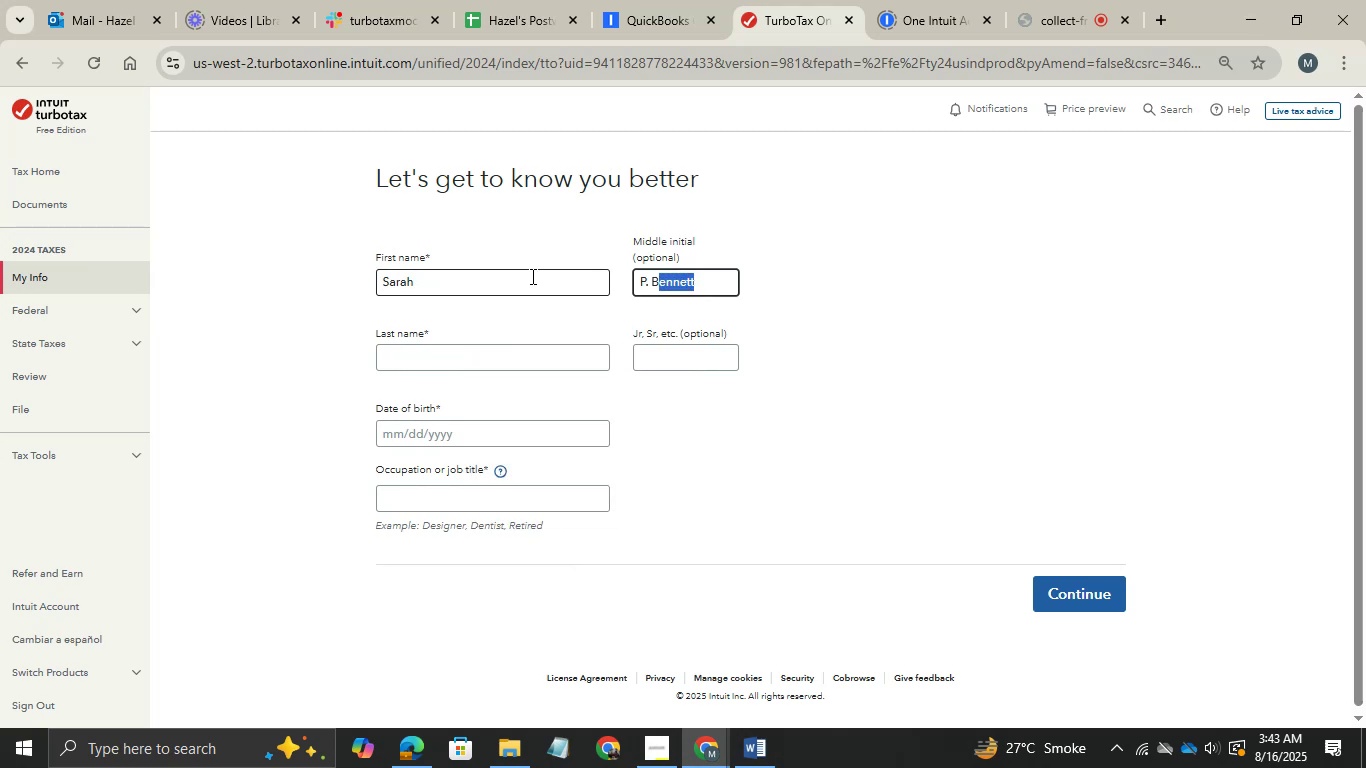 
key(Shift+ArrowLeft)
 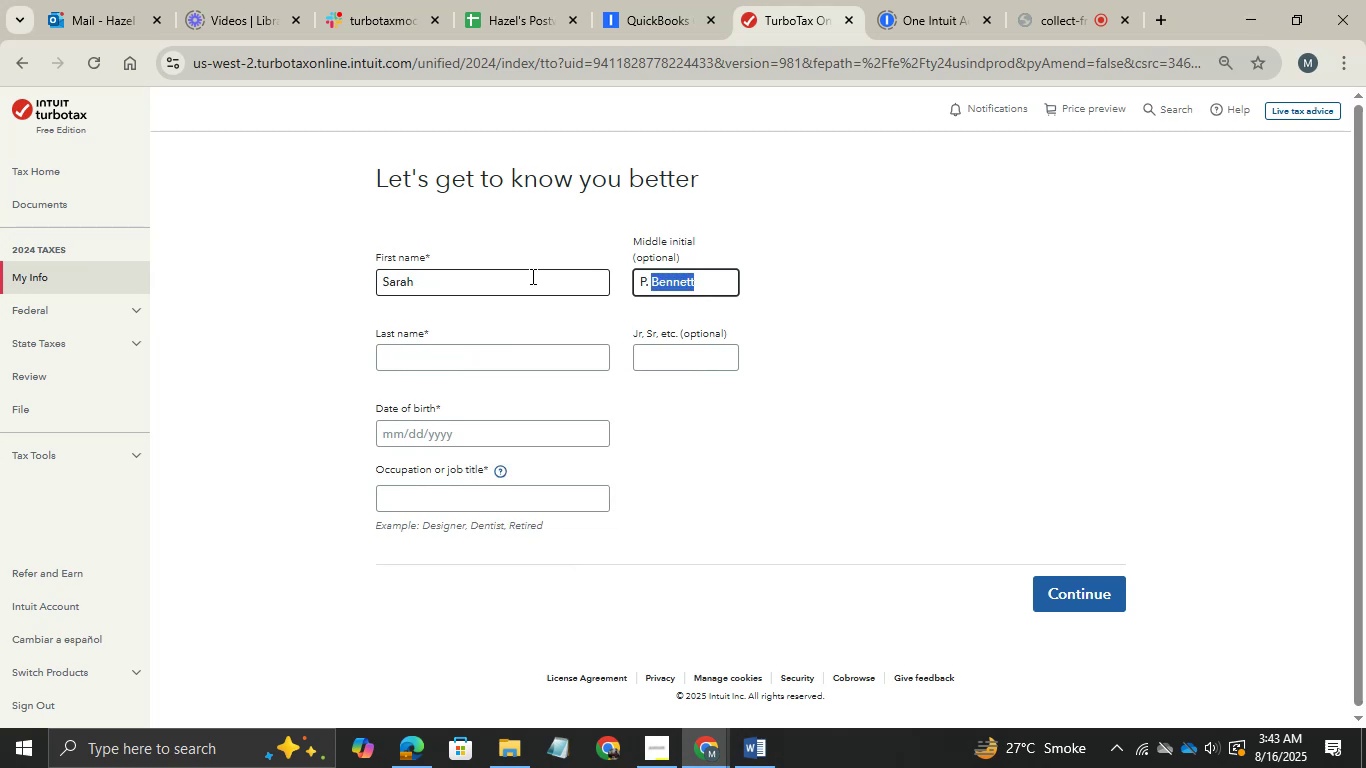 
key(Shift+ArrowLeft)
 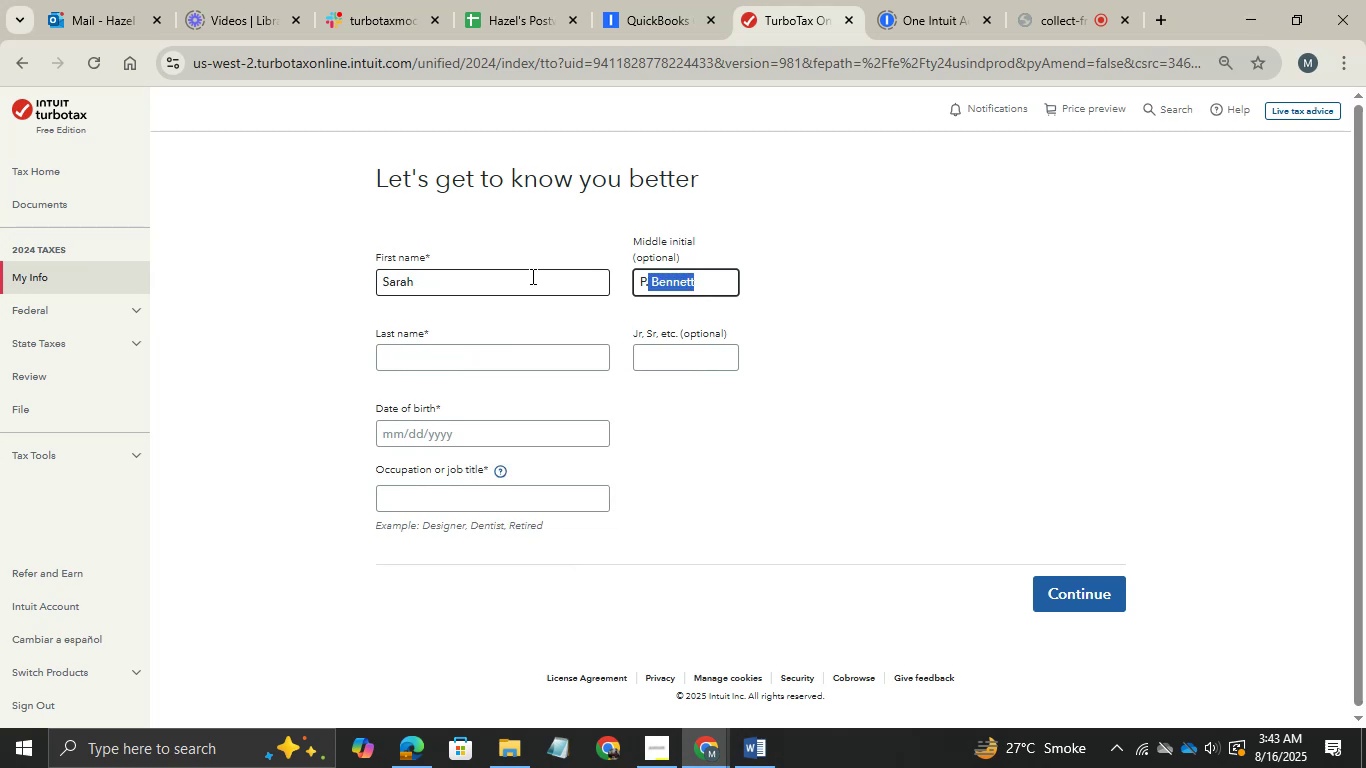 
key(Shift+ArrowLeft)
 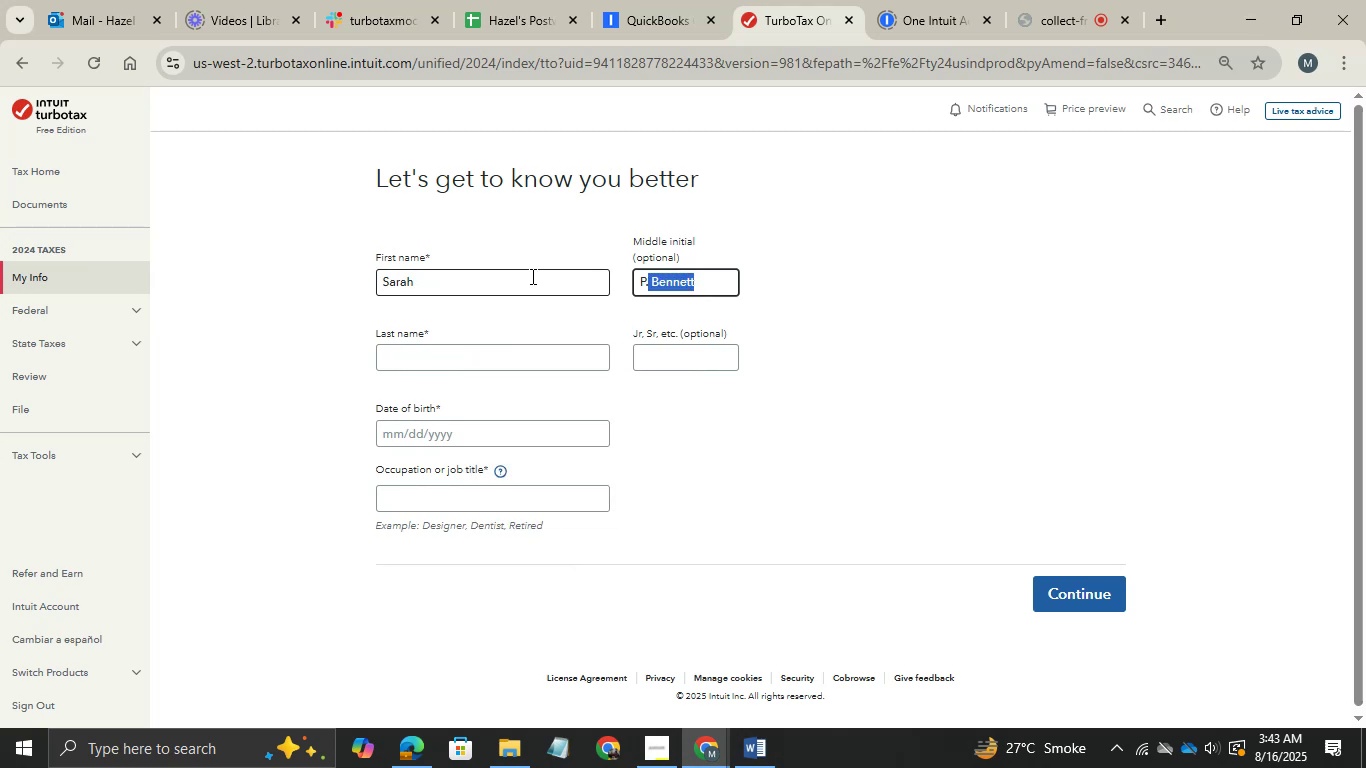 
key(Shift+ArrowRight)
 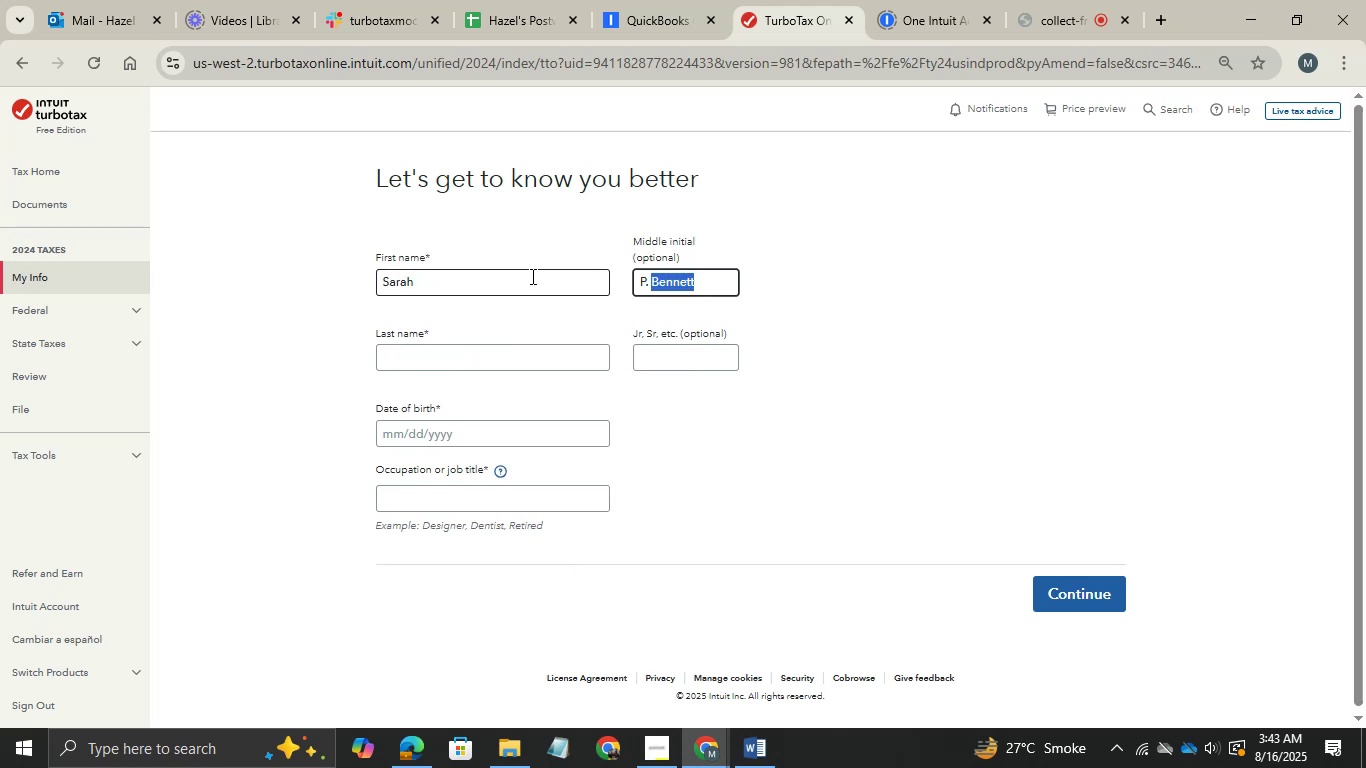 
key(Control+X)
 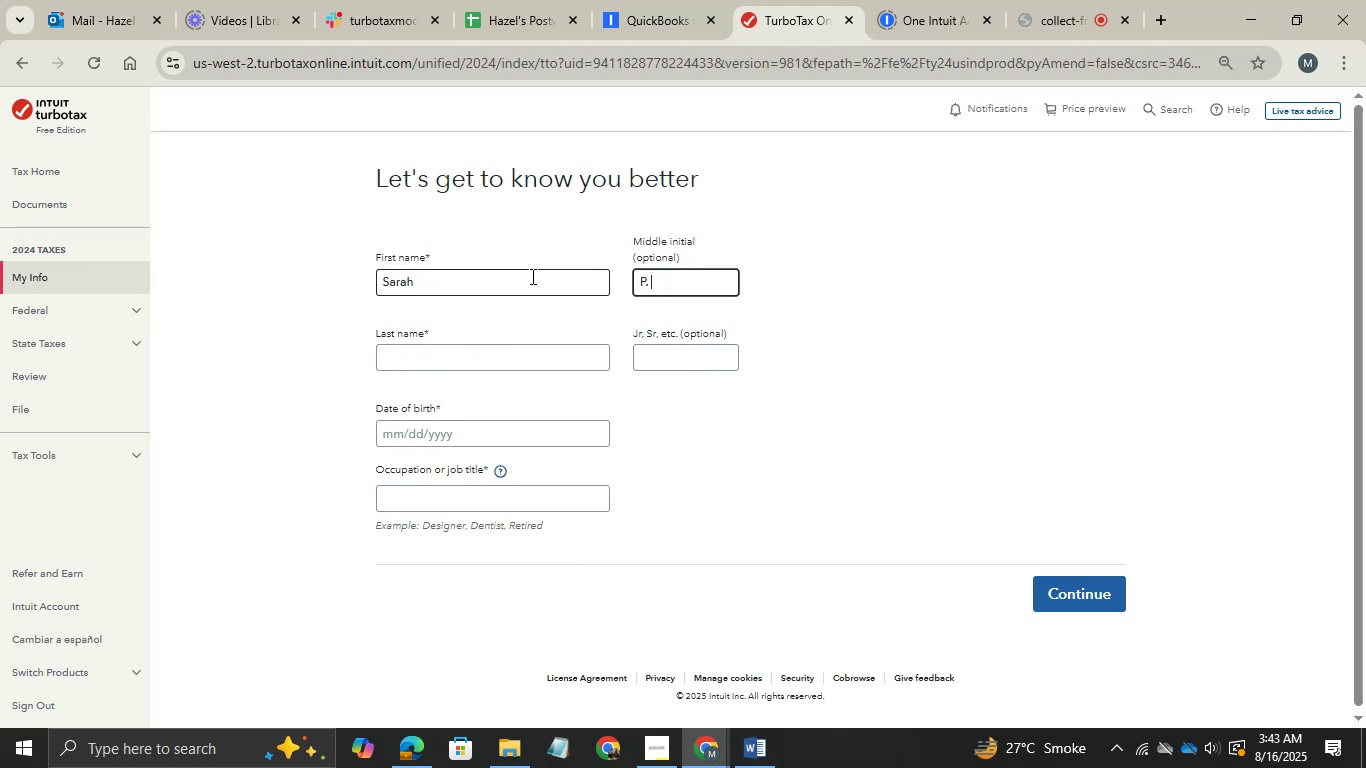 
key(Tab)
 